 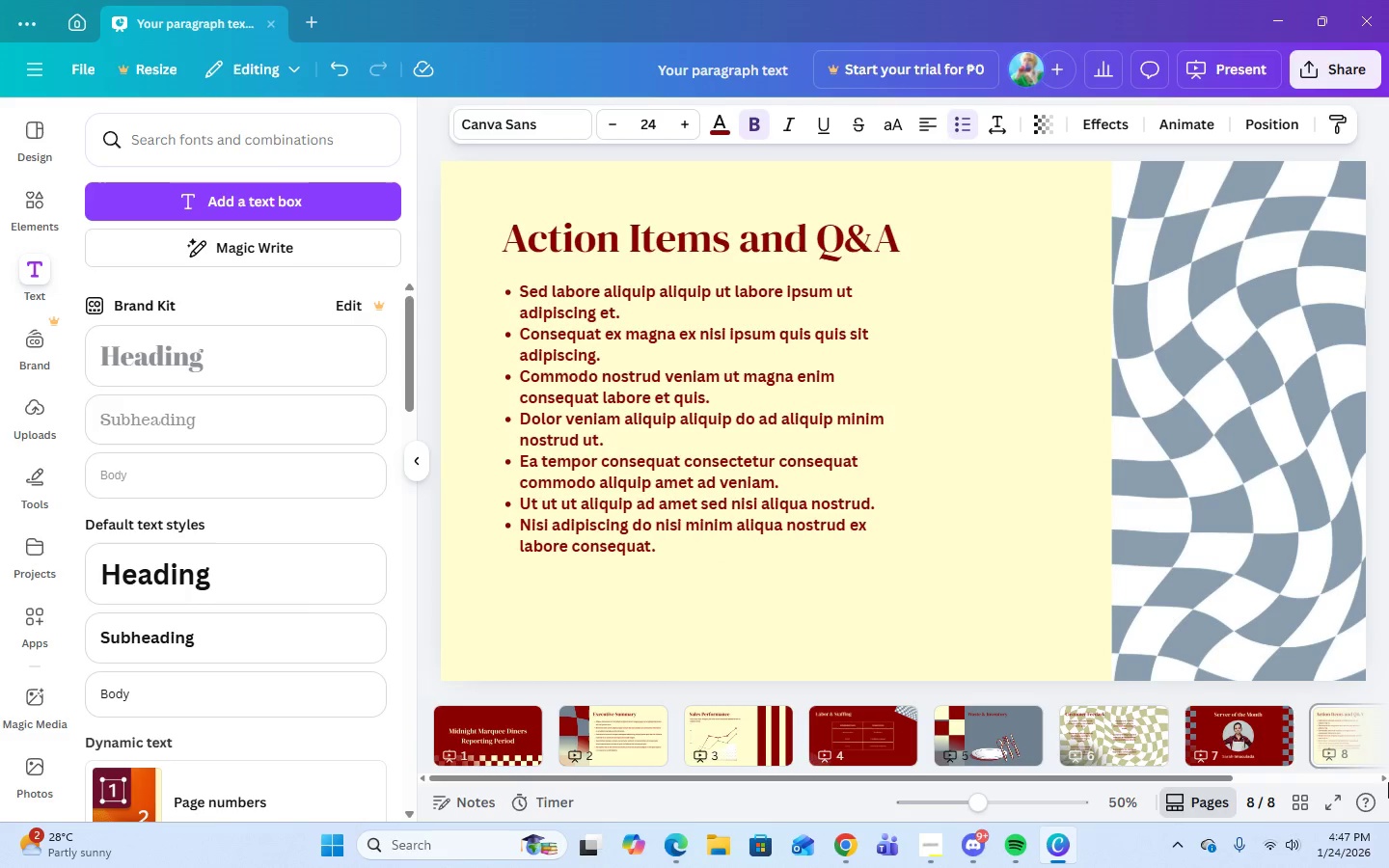 
key(ArrowRight)
 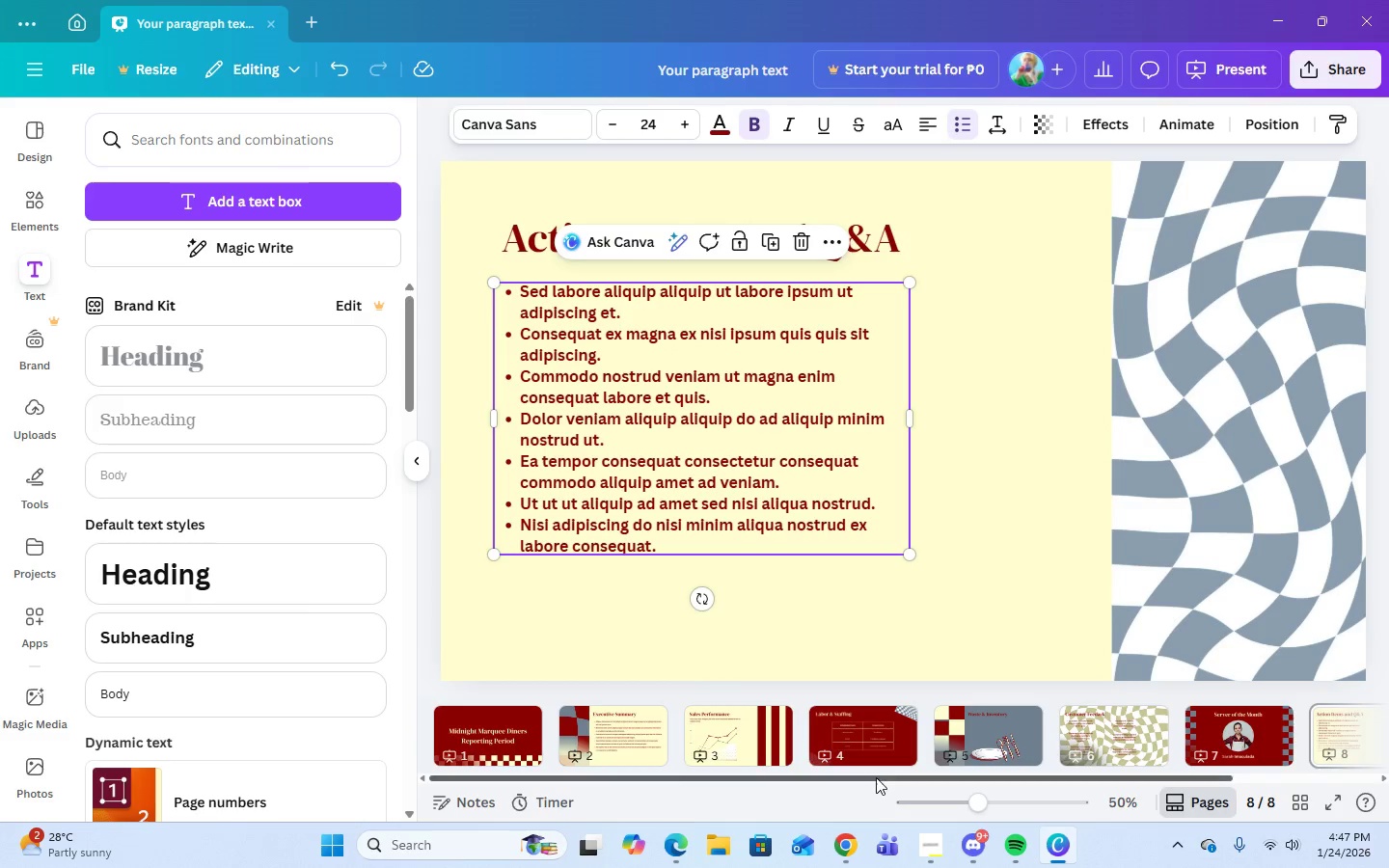 
left_click_drag(start_coordinate=[875, 779], to_coordinate=[787, 780])
 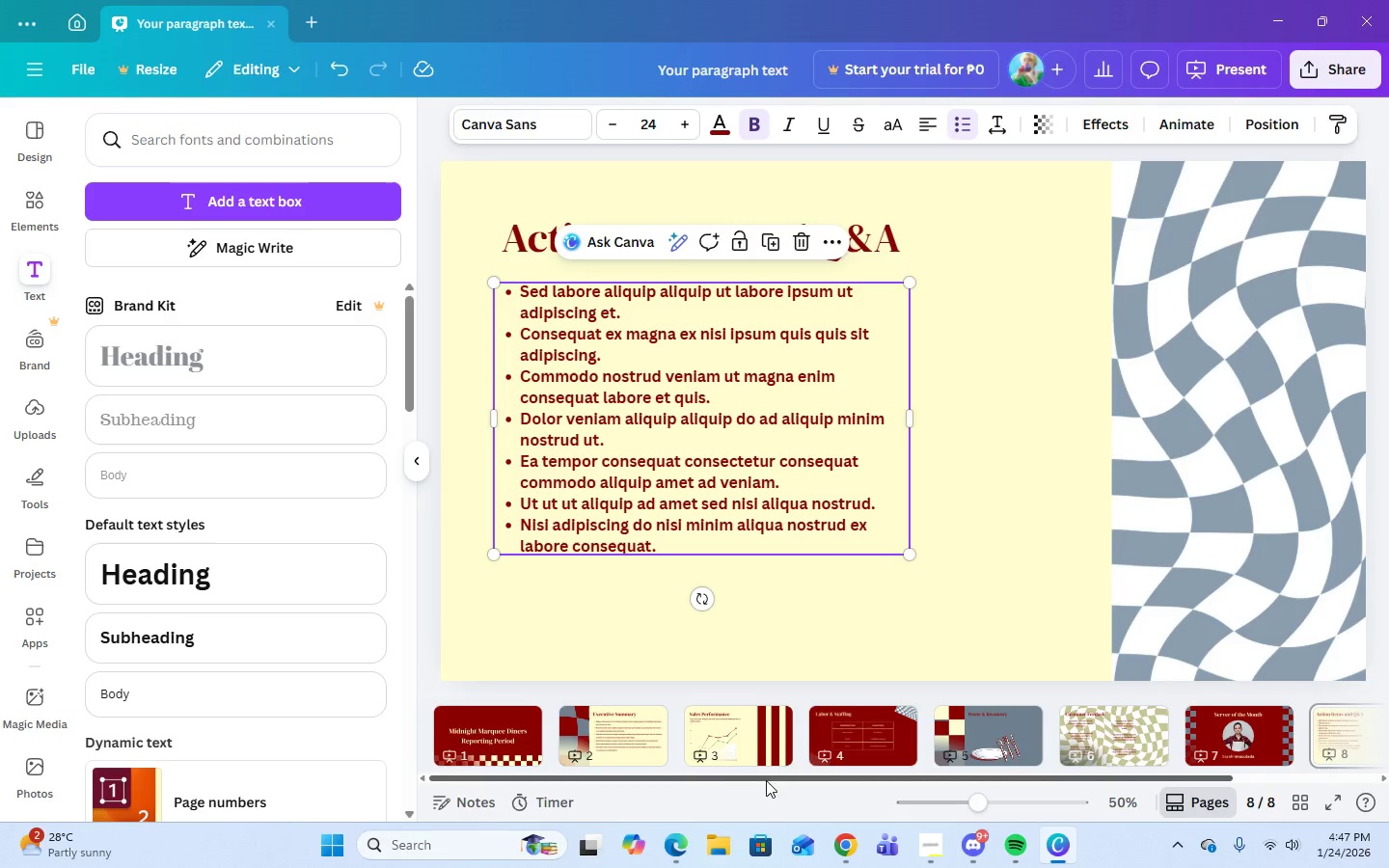 
left_click_drag(start_coordinate=[776, 780], to_coordinate=[694, 779])
 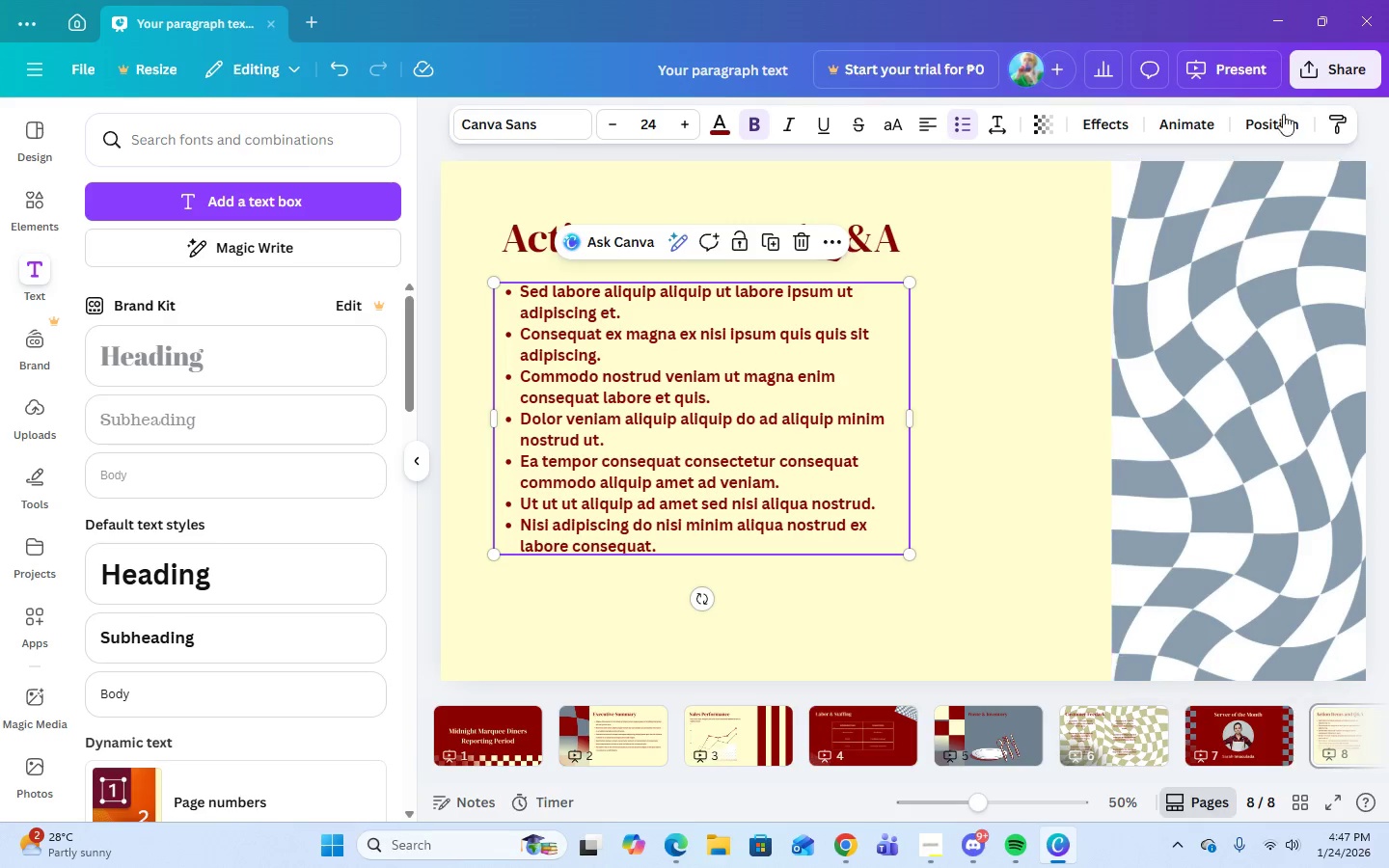 
left_click([1300, 75])
 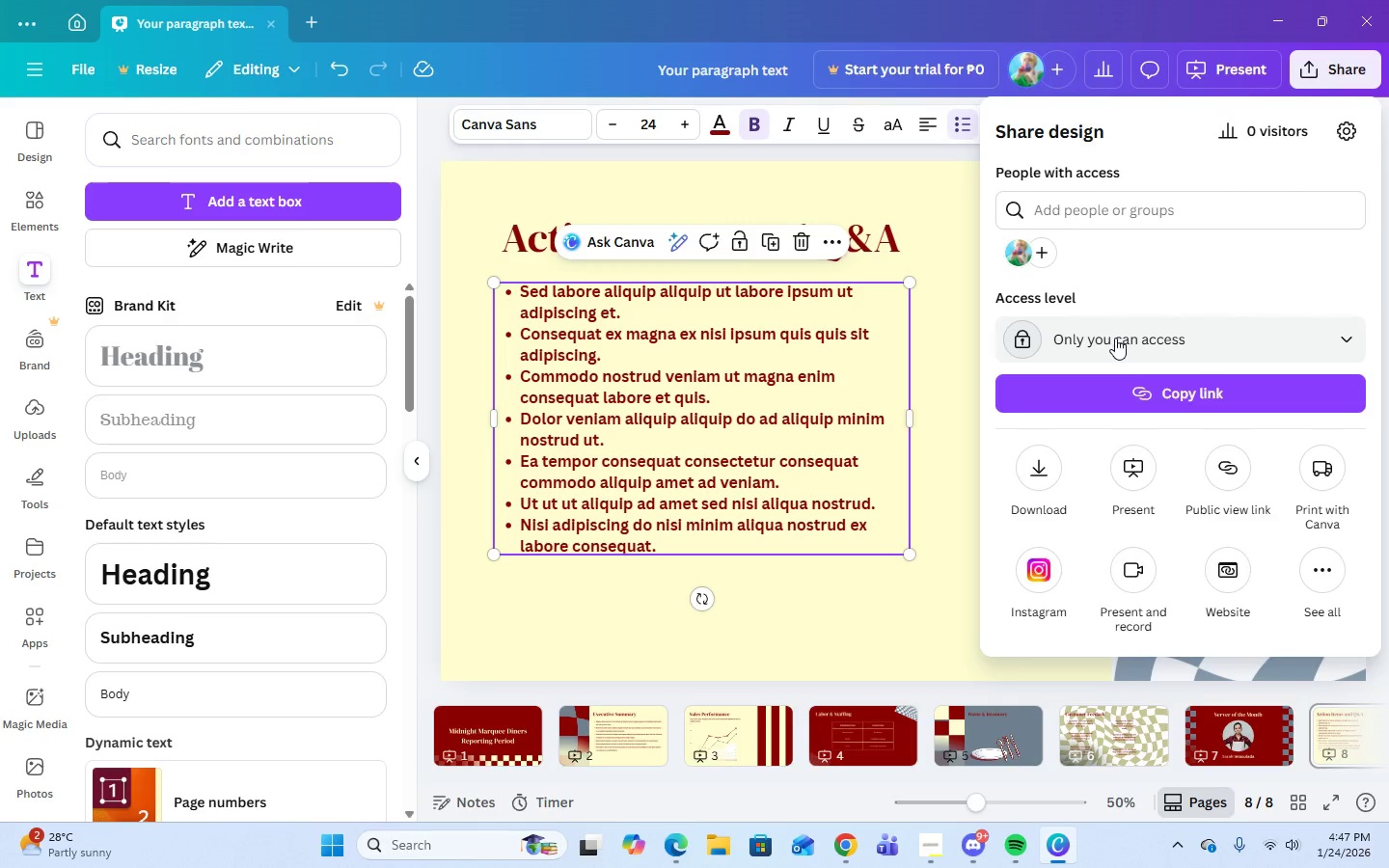 
double_click([1213, 346])
 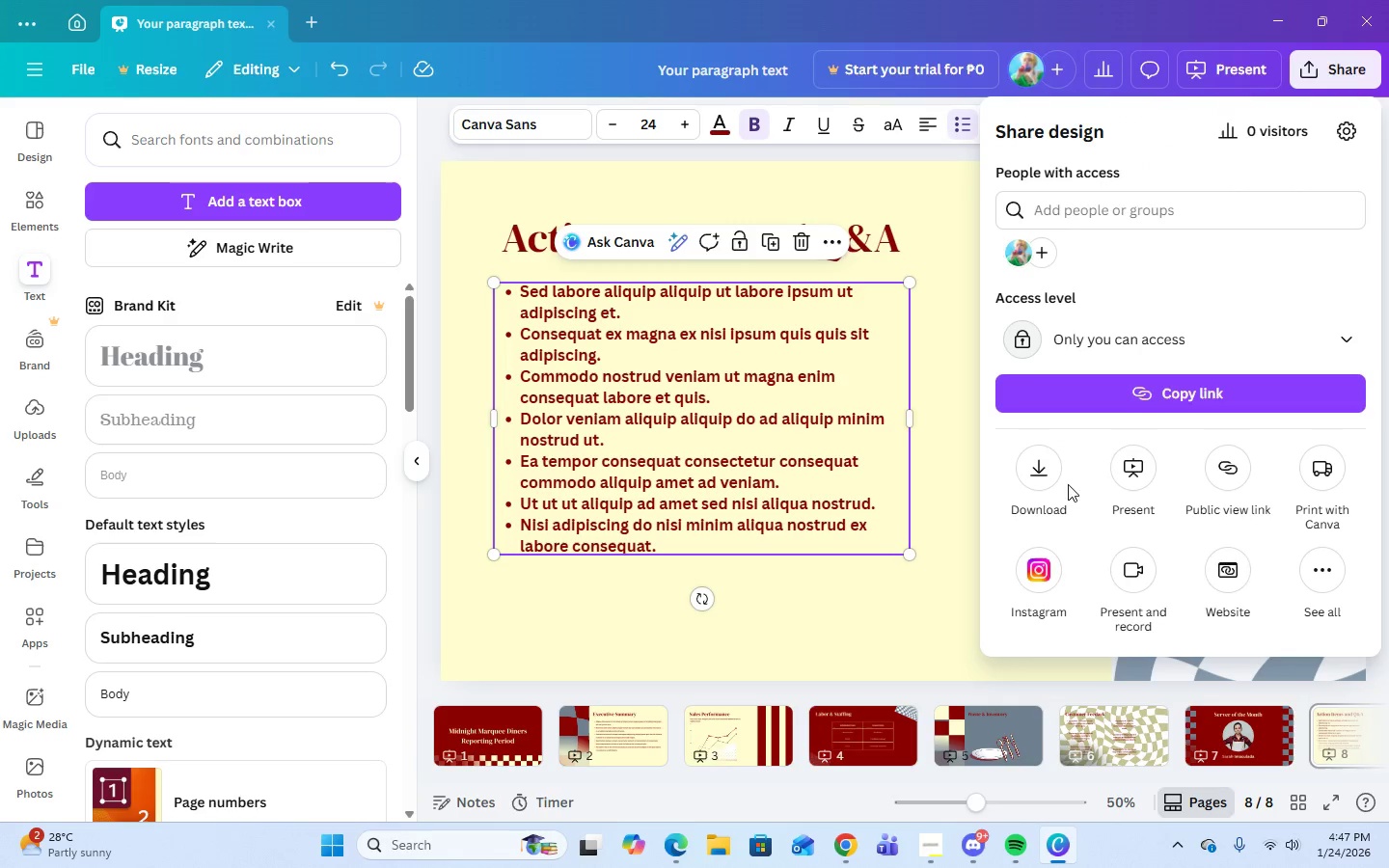 
left_click([1121, 339])
 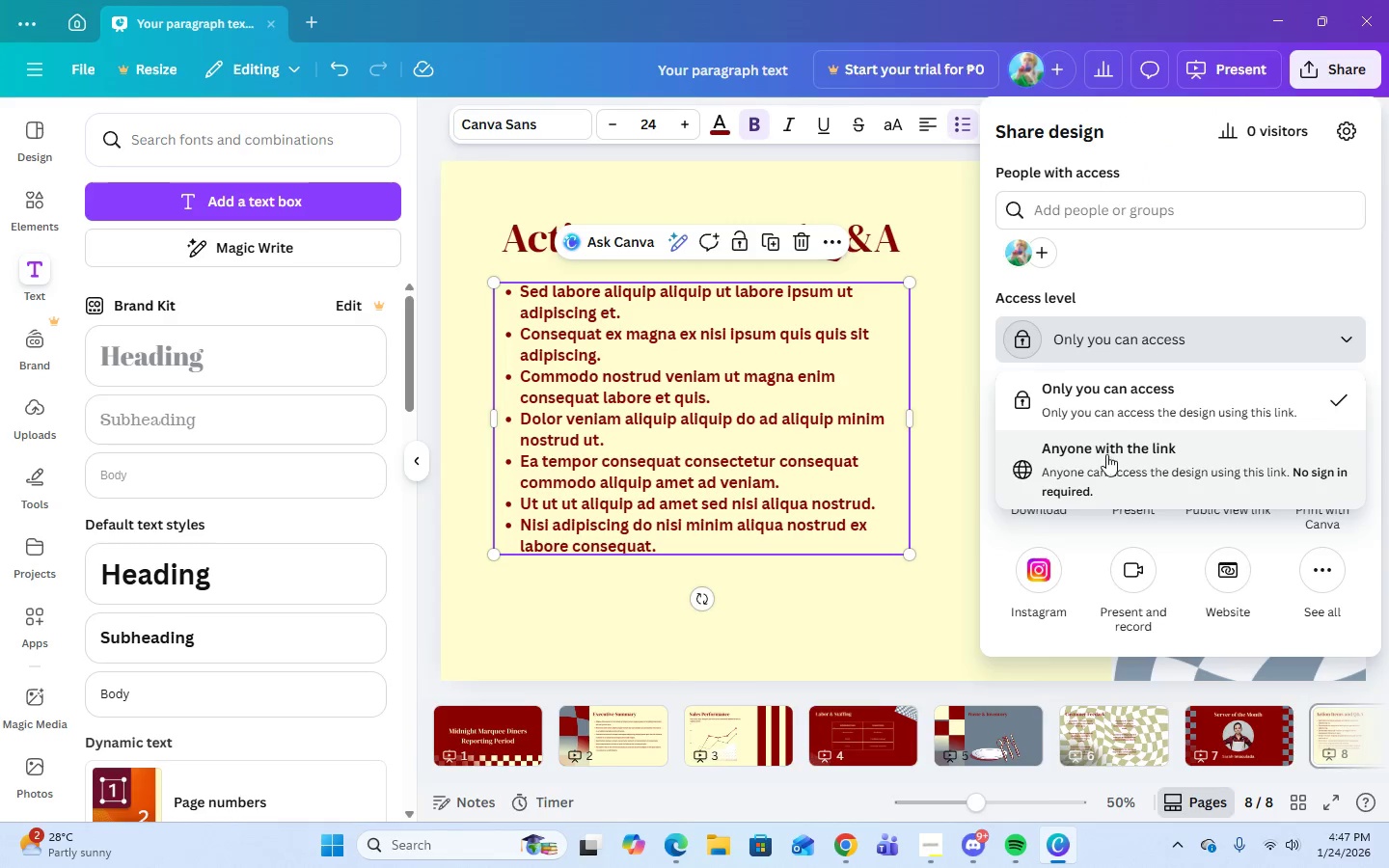 
left_click([1106, 454])
 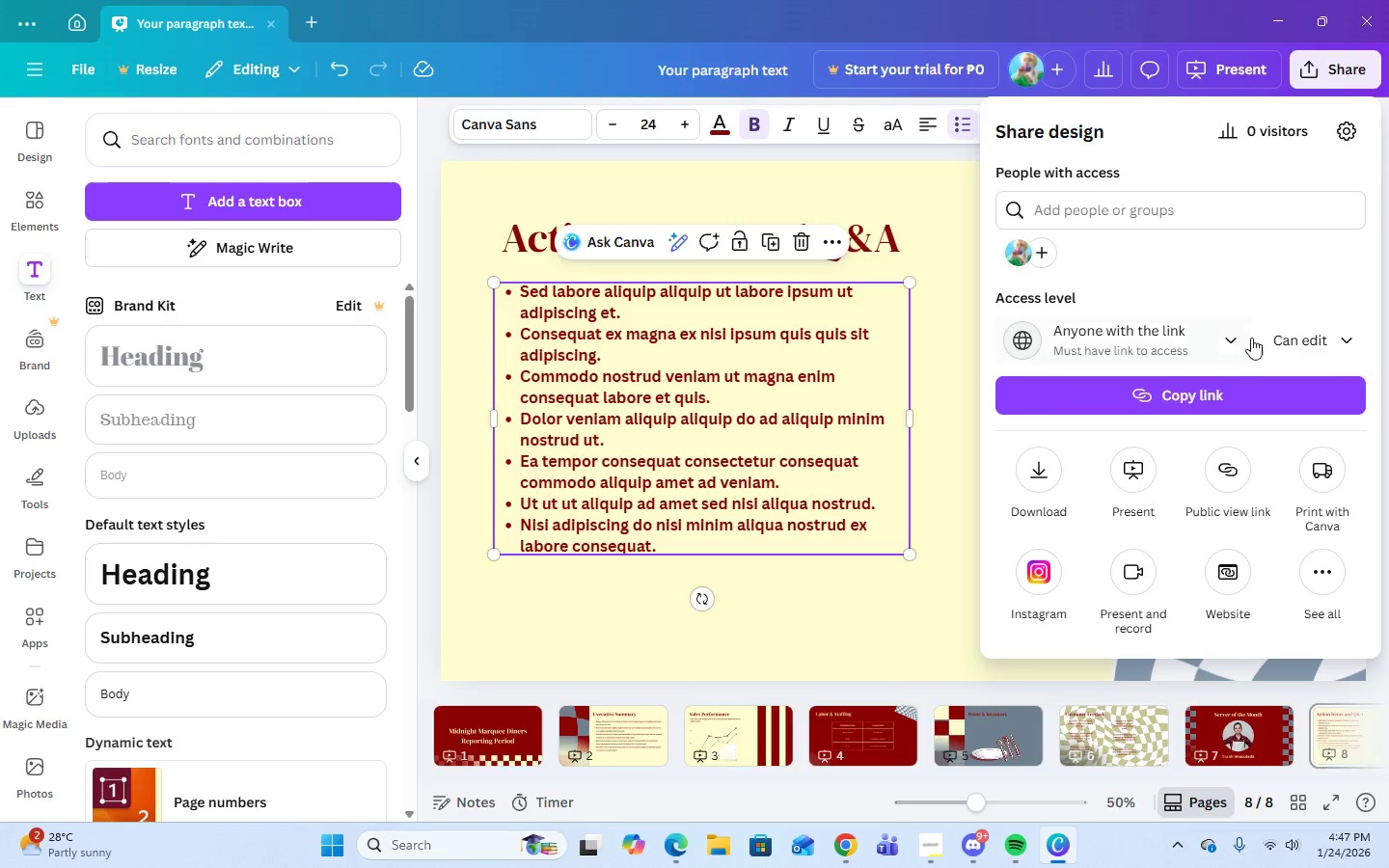 
left_click([1270, 336])
 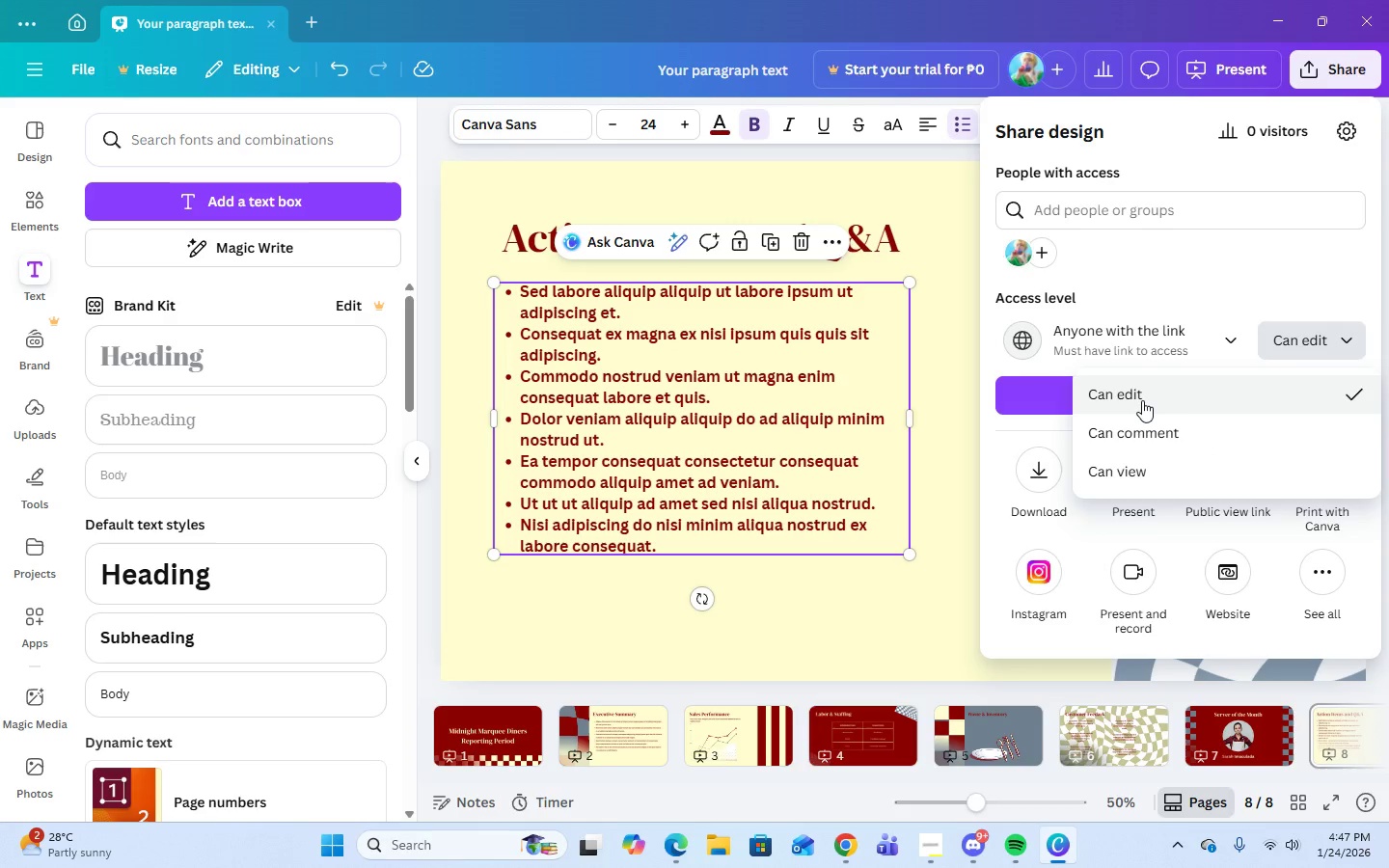 
left_click([1145, 388])
 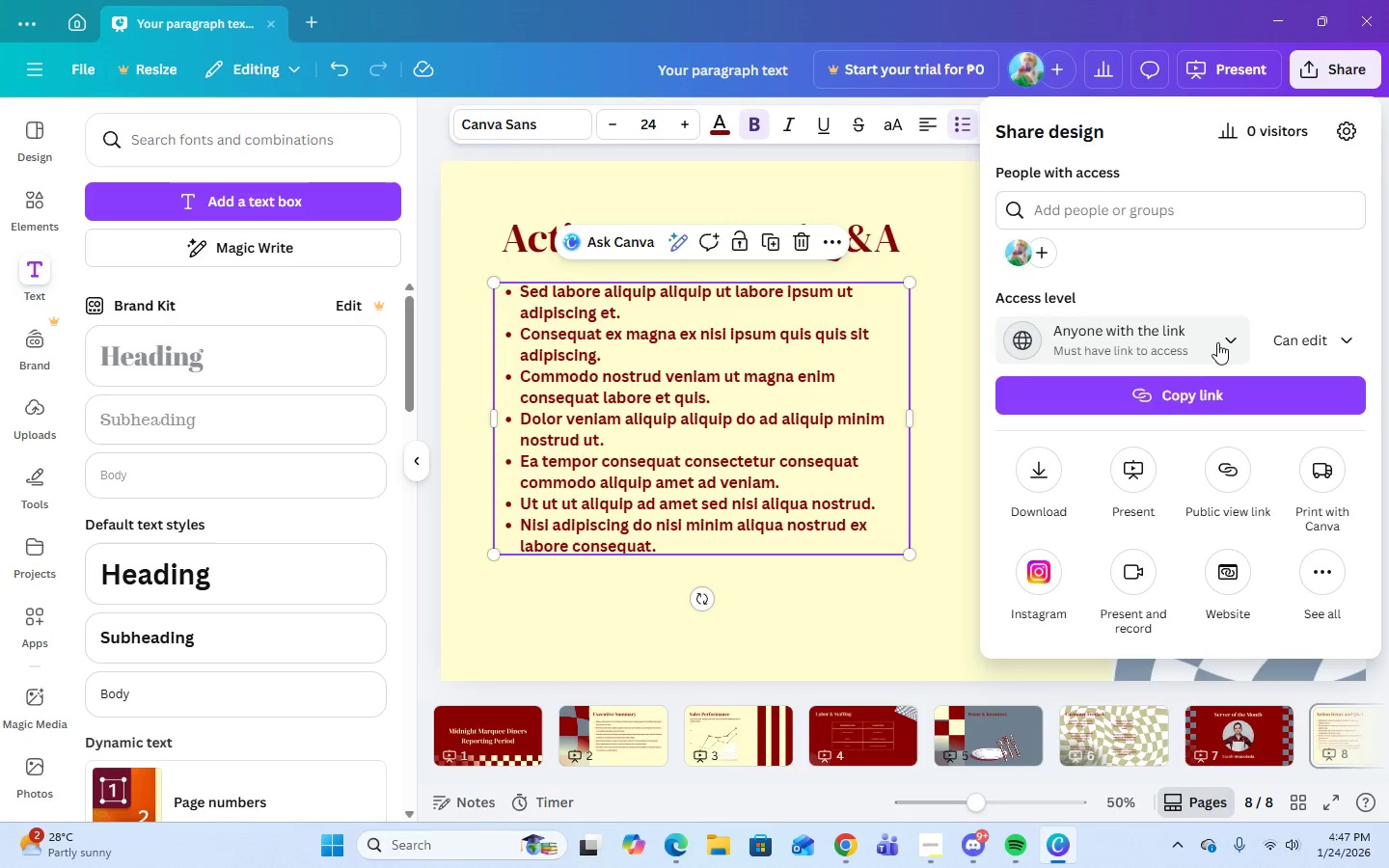 
left_click([1218, 340])
 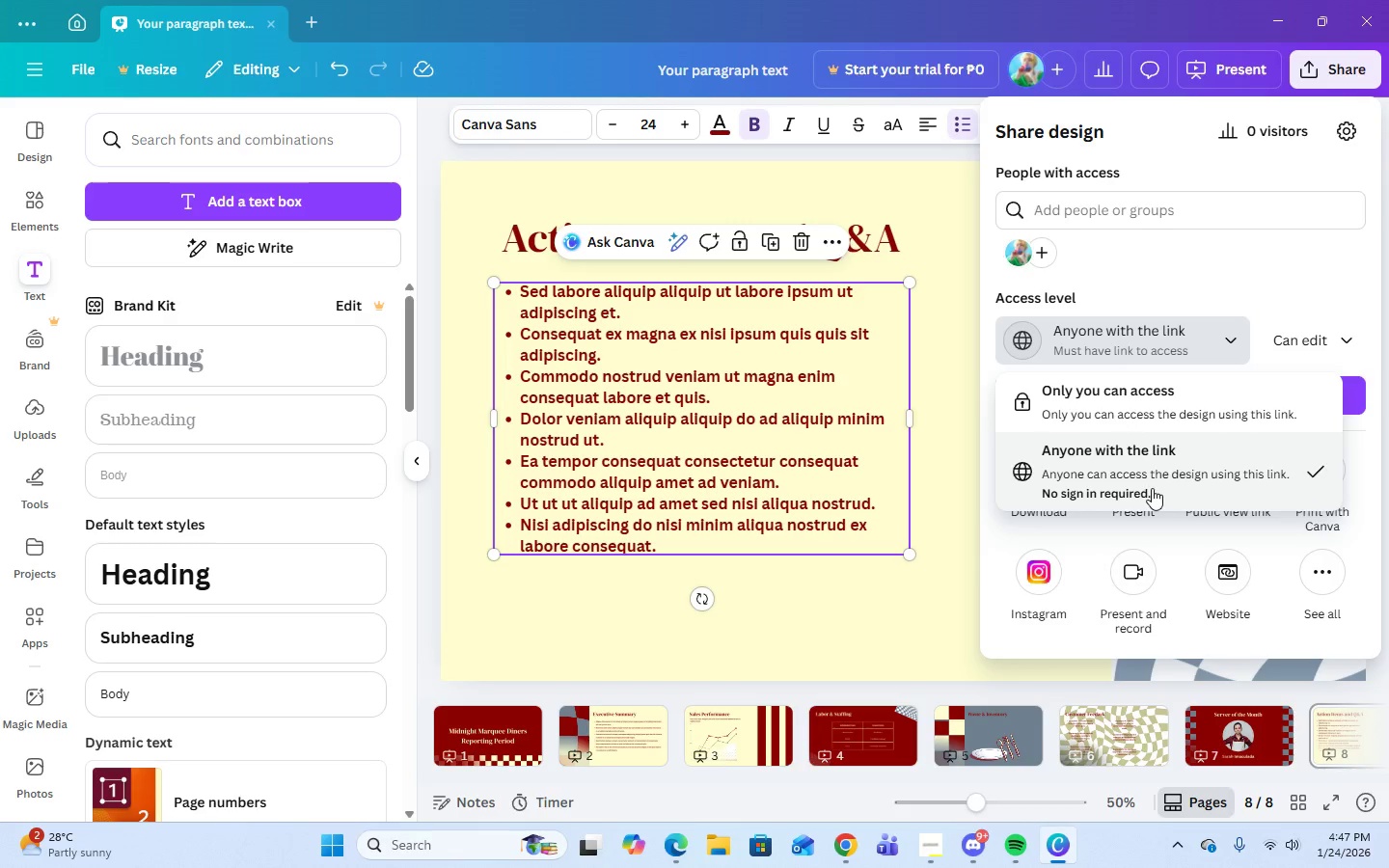 
left_click([1149, 479])
 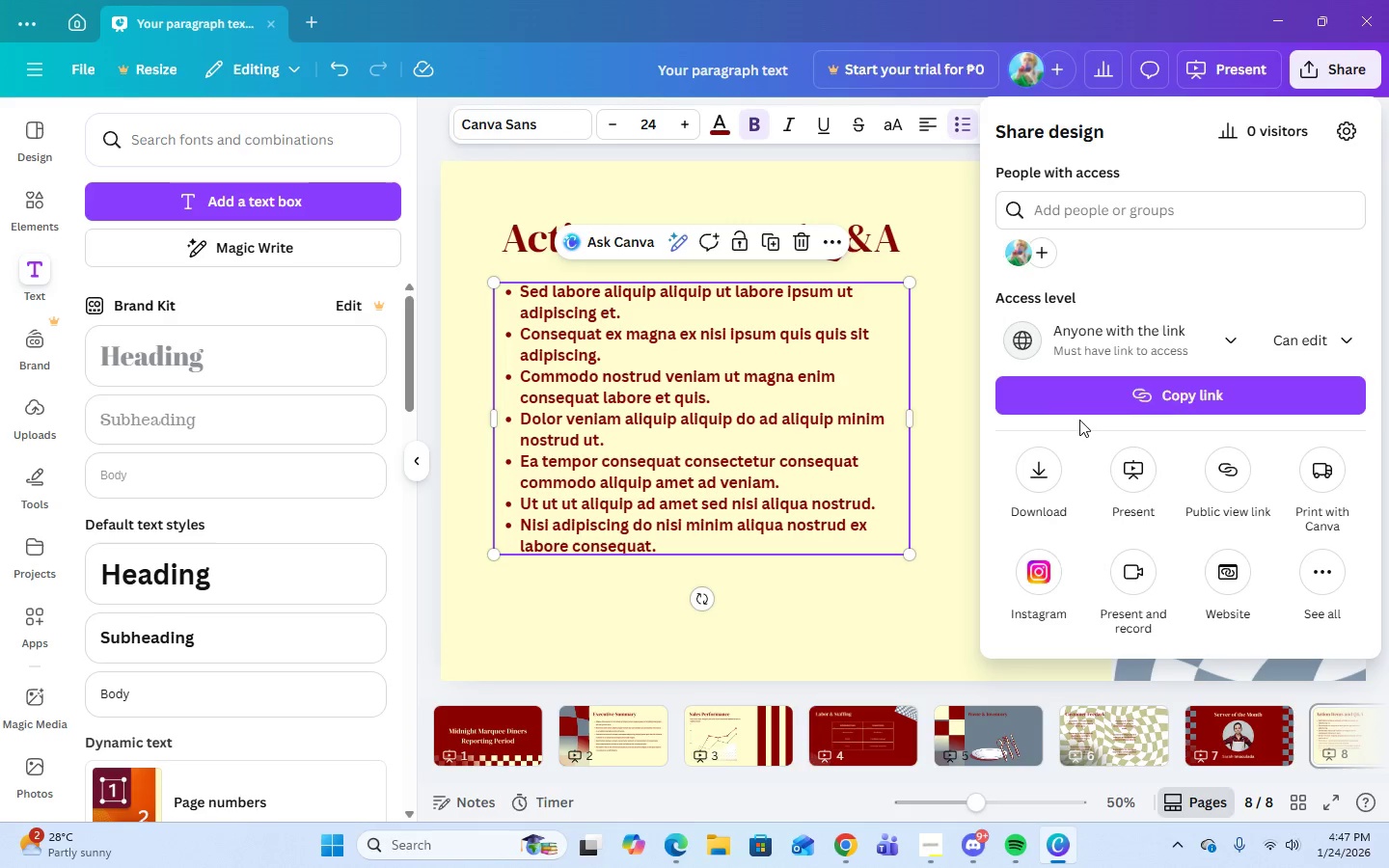 
left_click([1082, 400])
 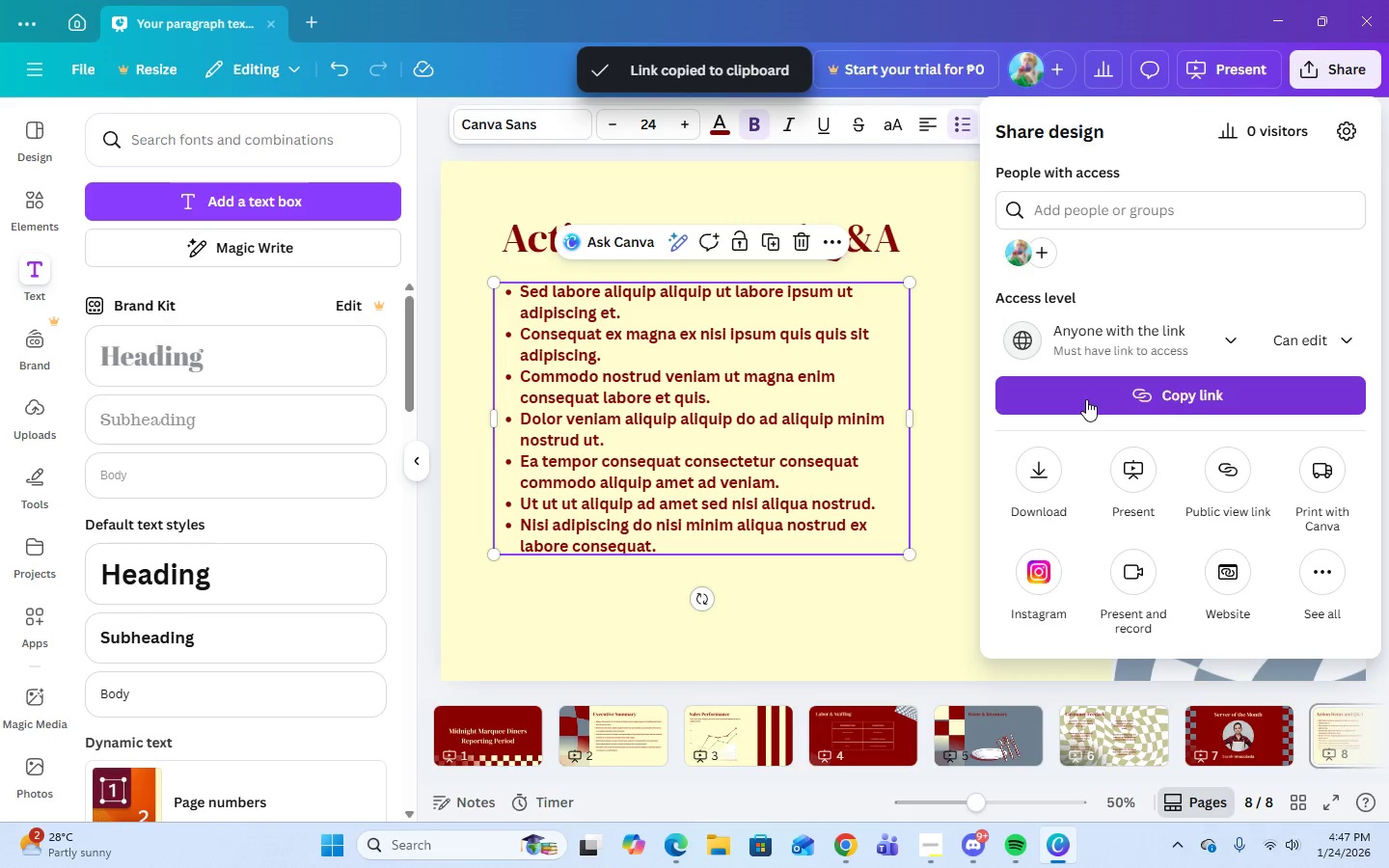 
left_click([1087, 409])
 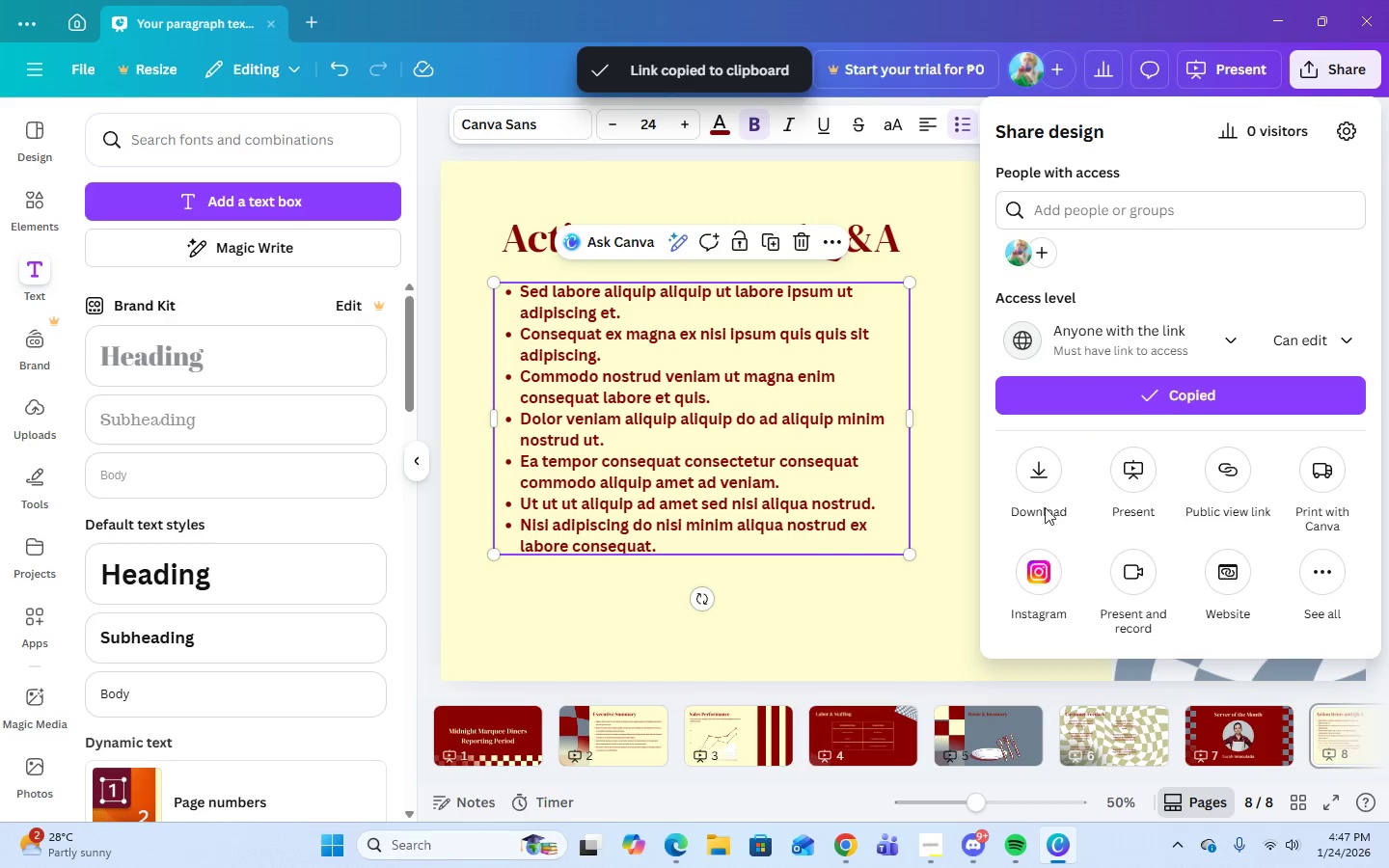 
left_click([1040, 475])
 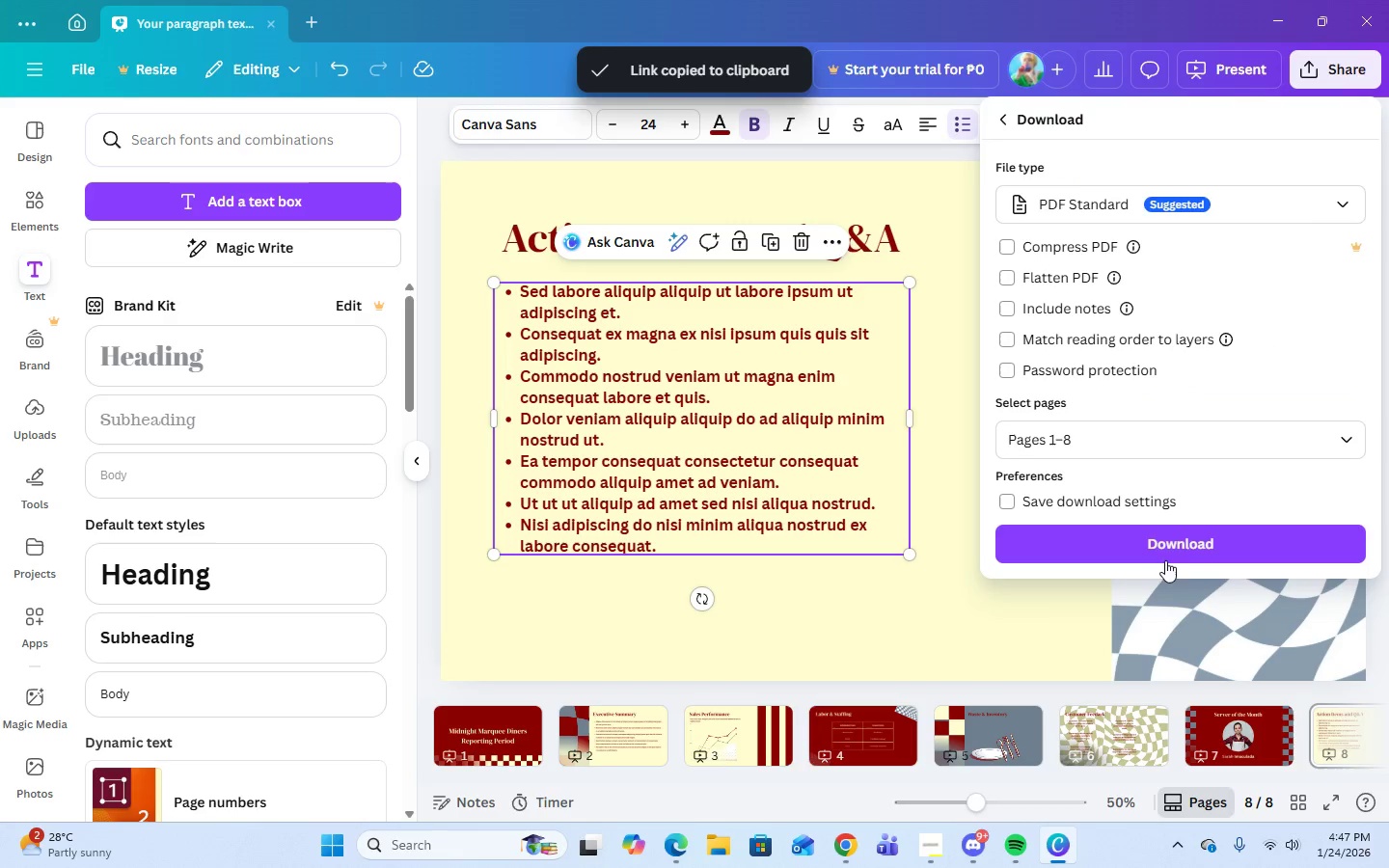 
left_click([1165, 552])
 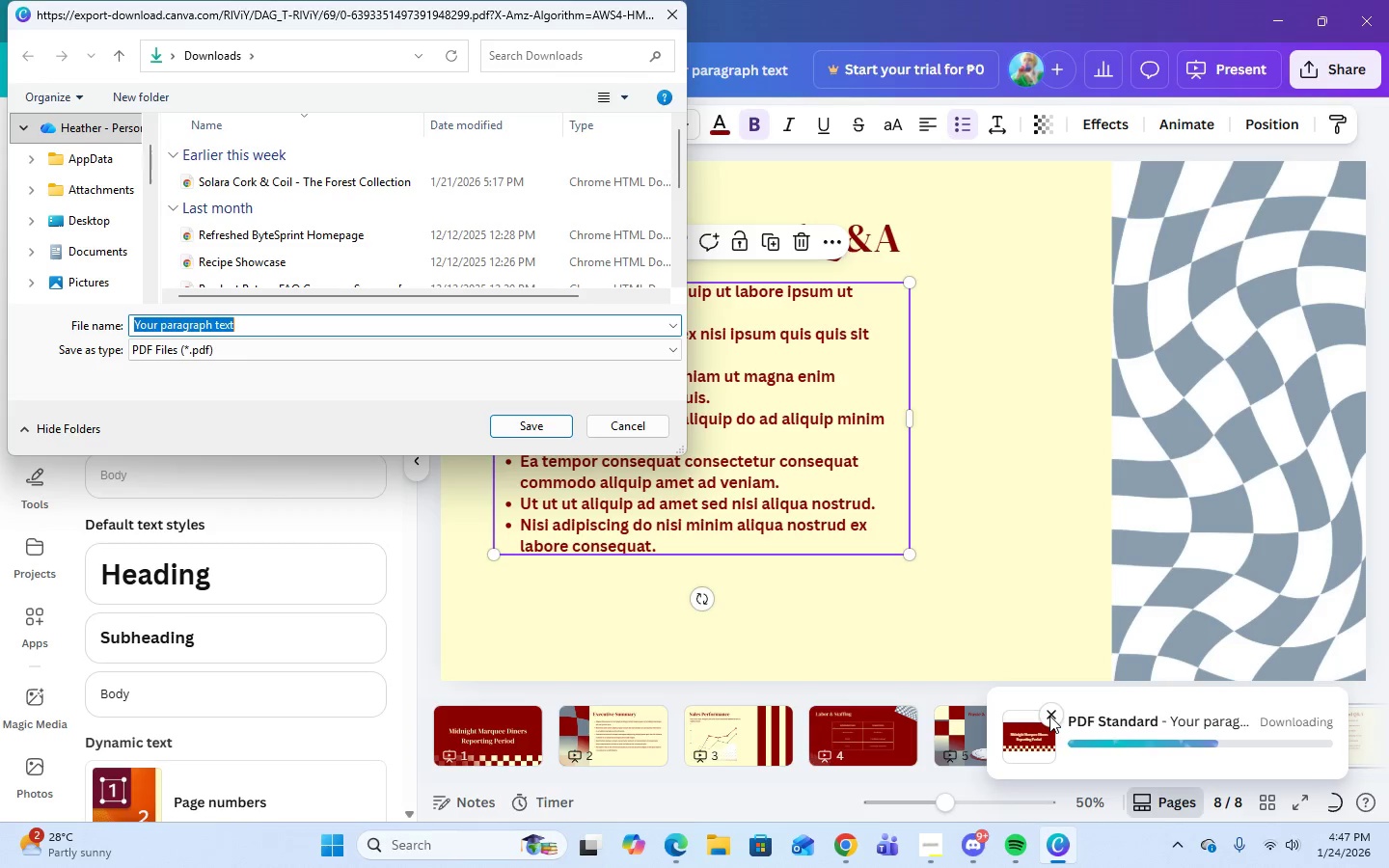 
wait(7.47)
 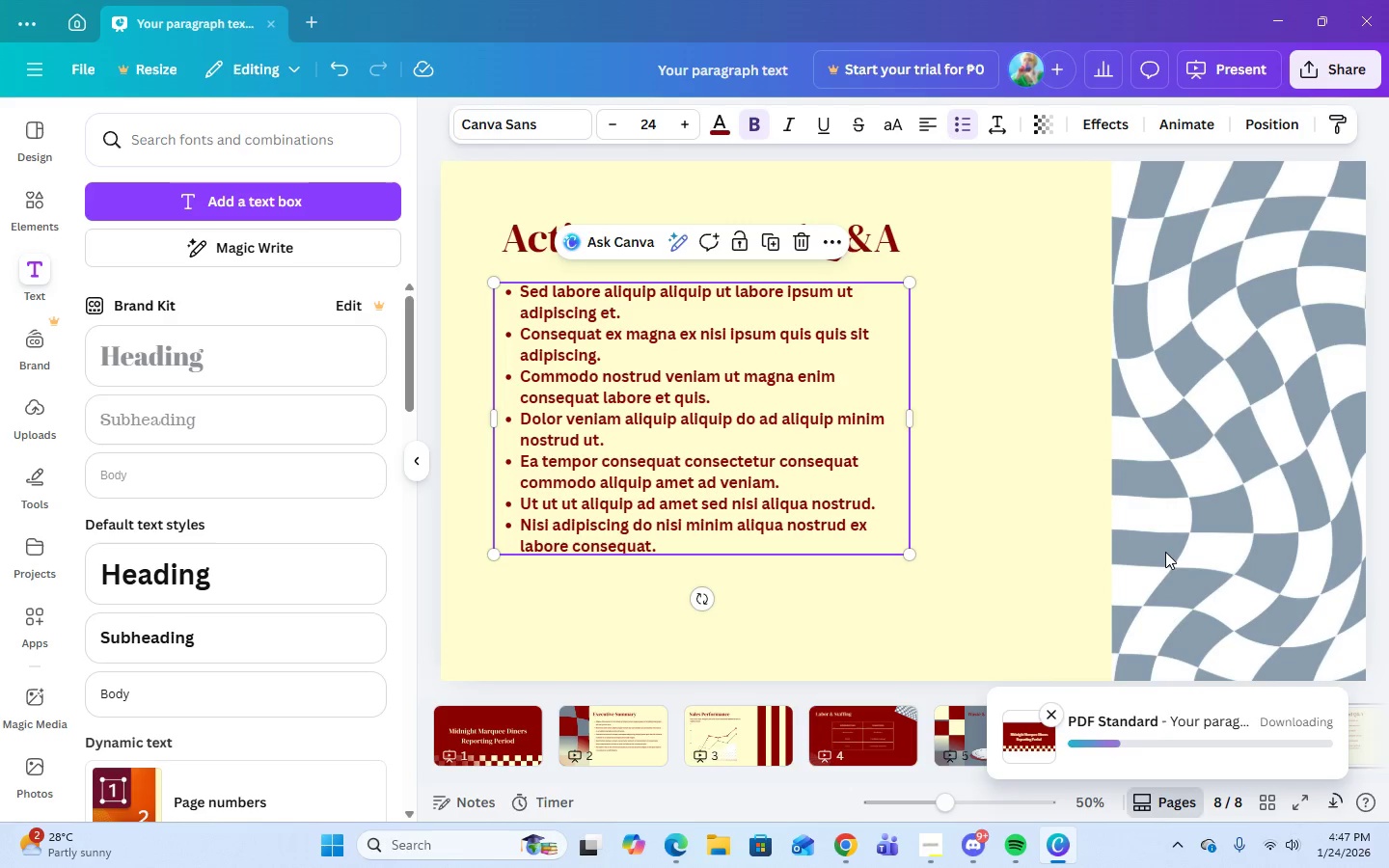 
type(Midnight Marquee Diners presentation)
 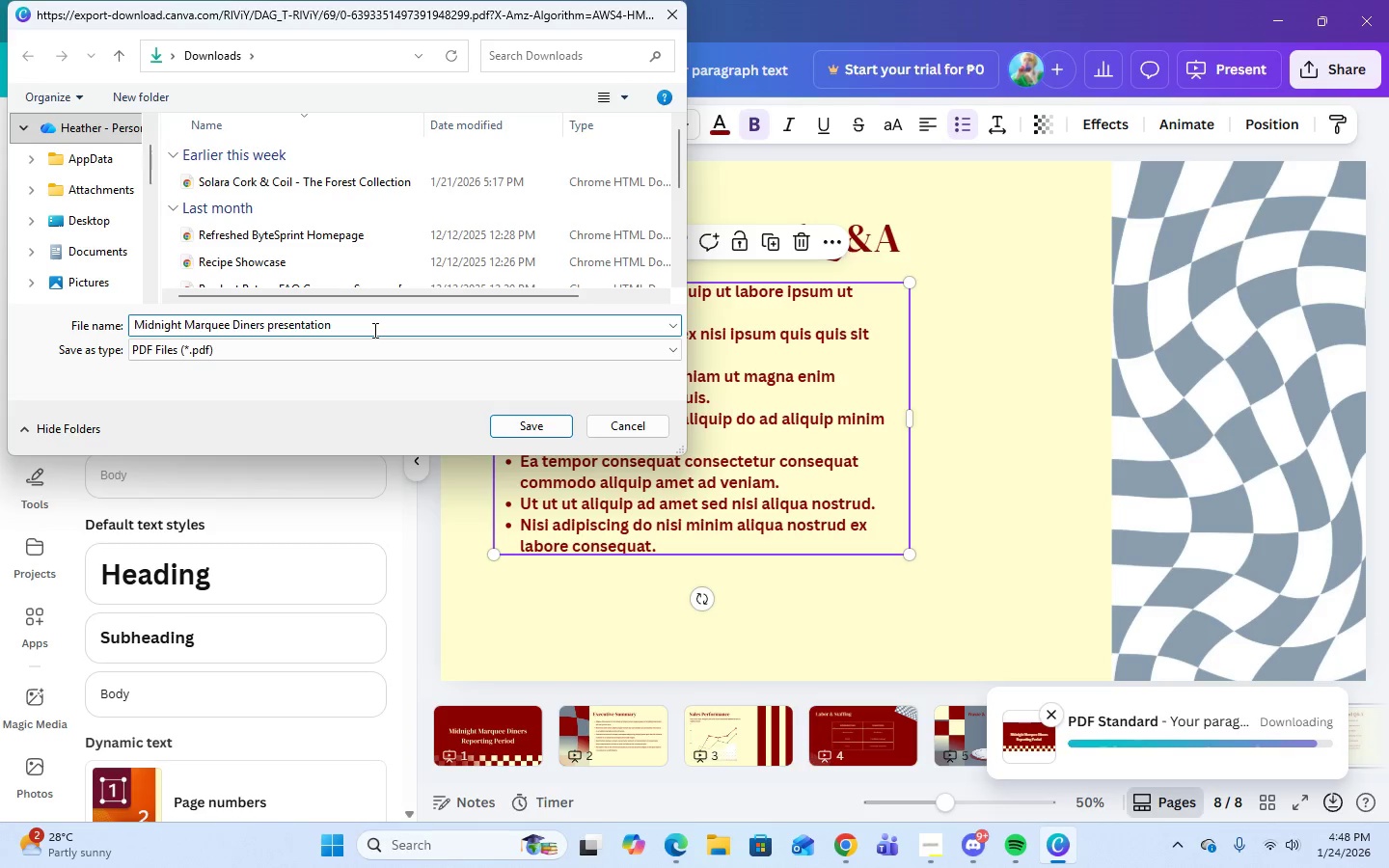 
key(Enter)
 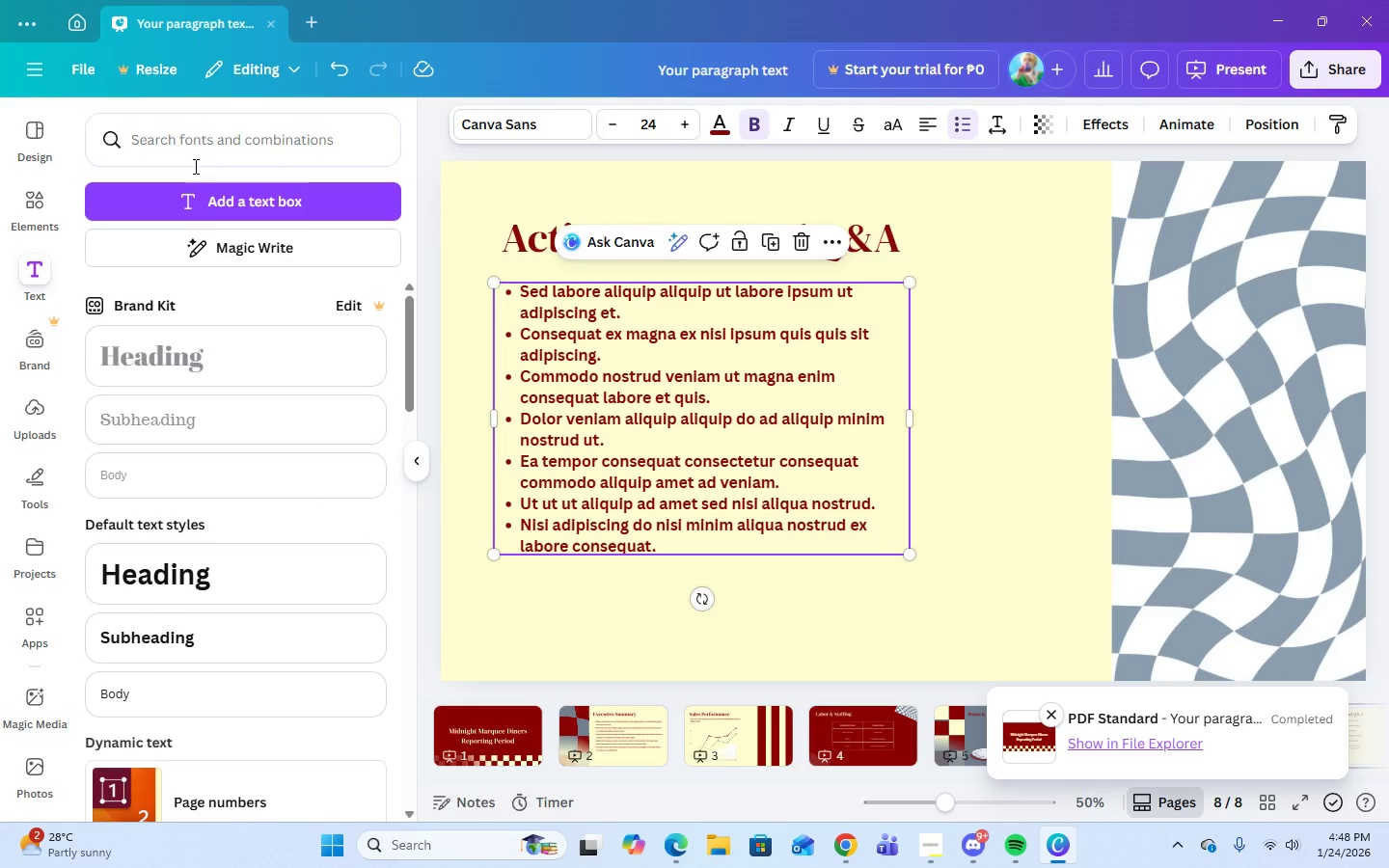 
left_click([207, 23])
 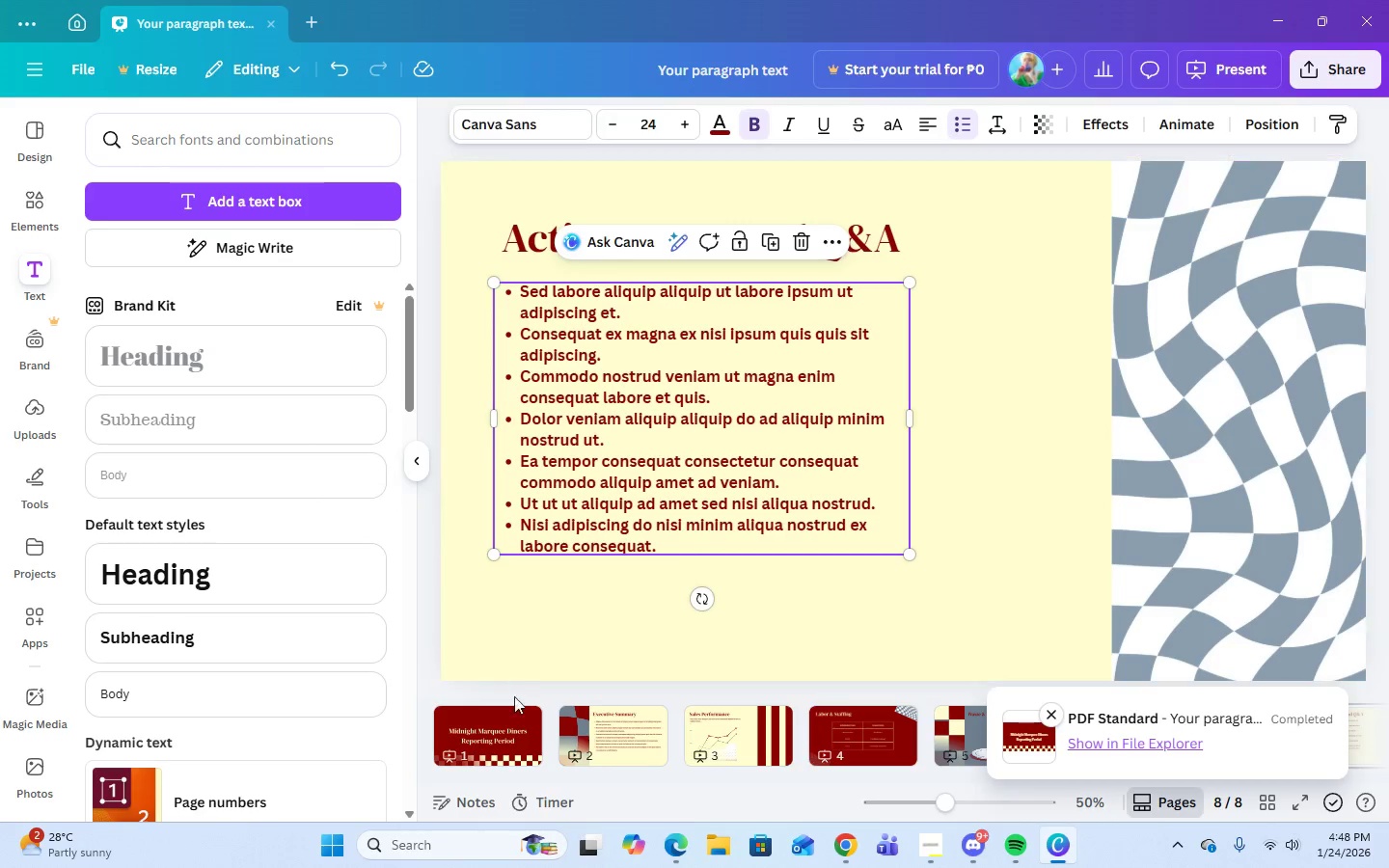 
left_click([510, 733])
 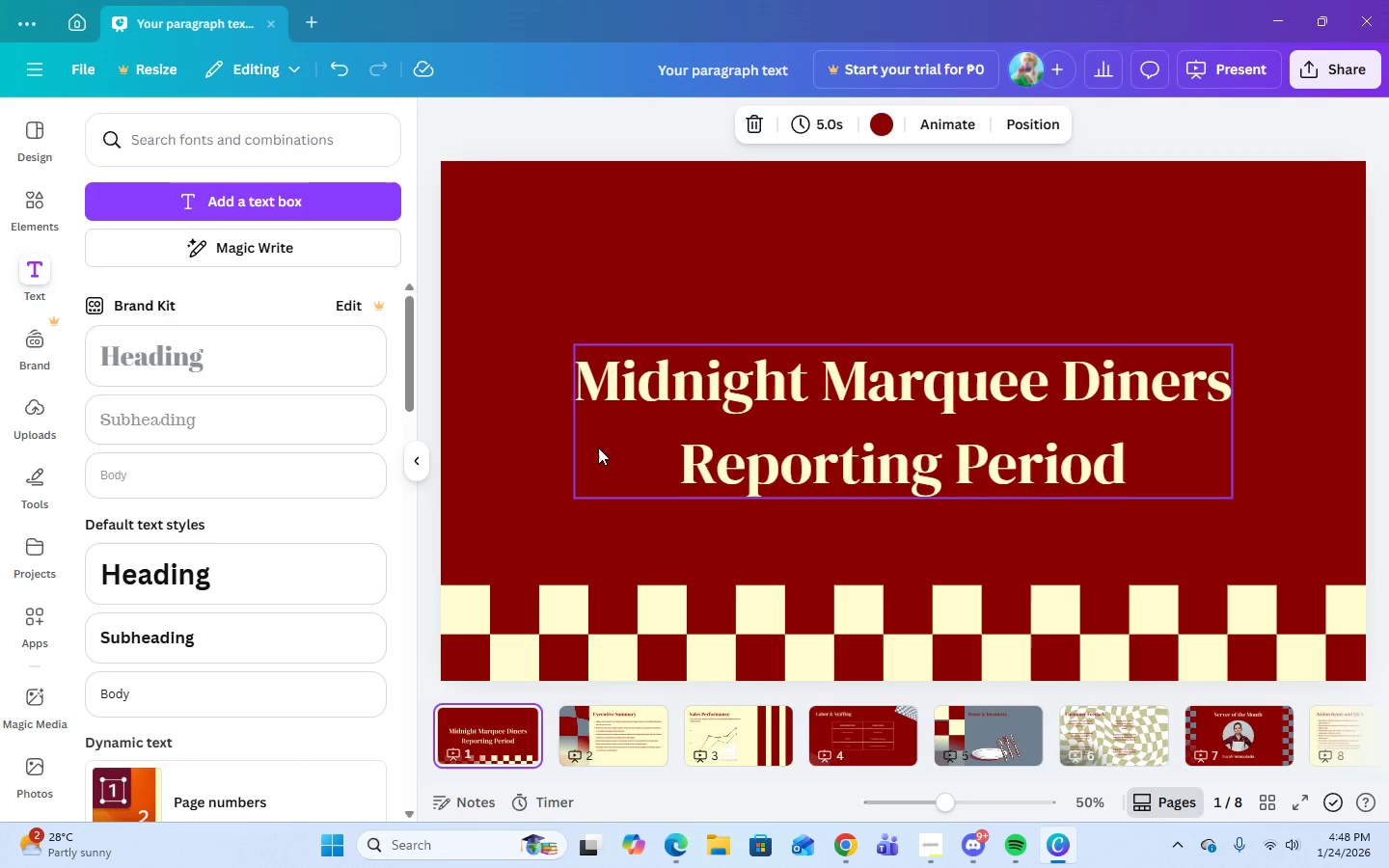 
left_click([618, 414])
 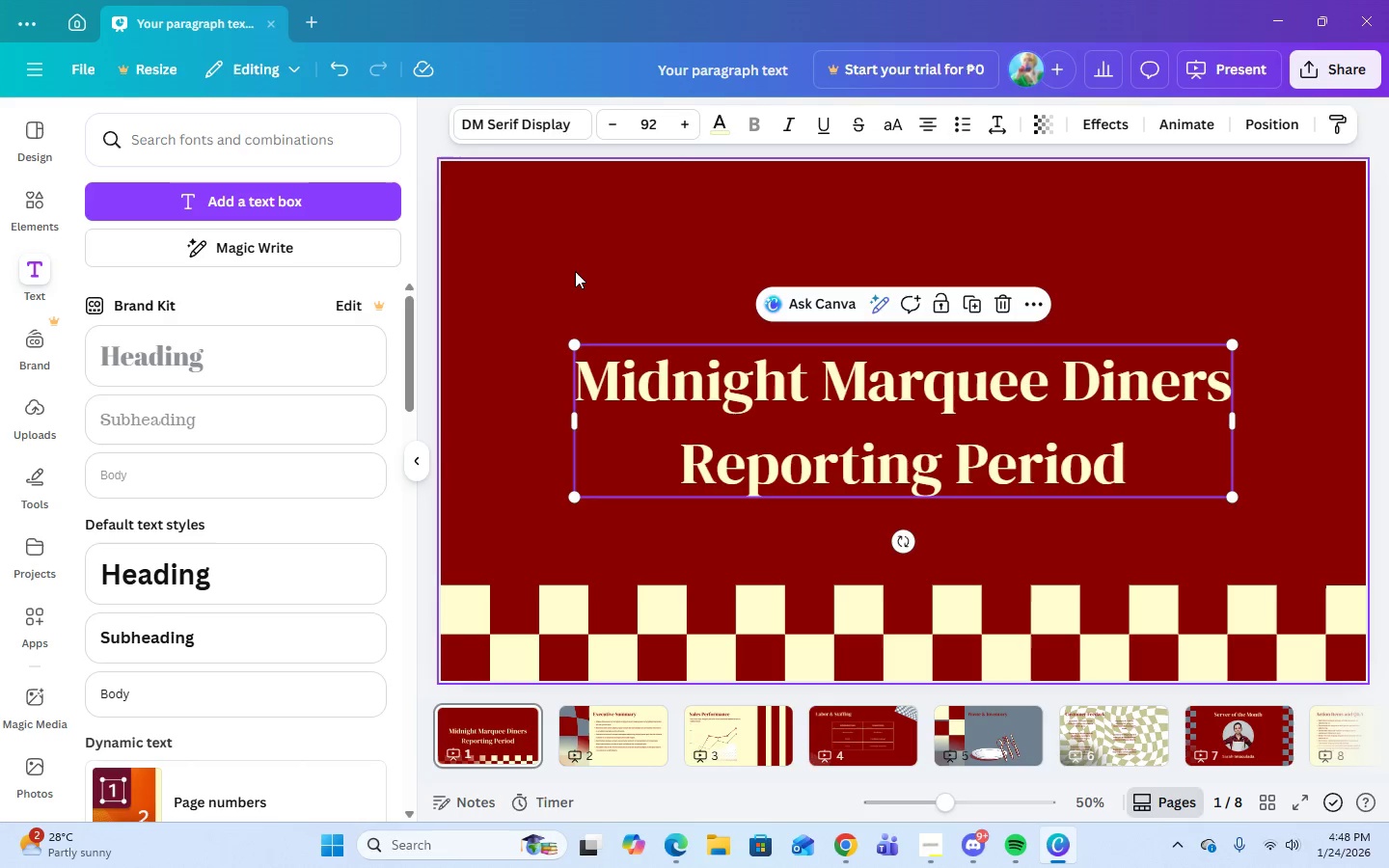 
left_click([571, 256])
 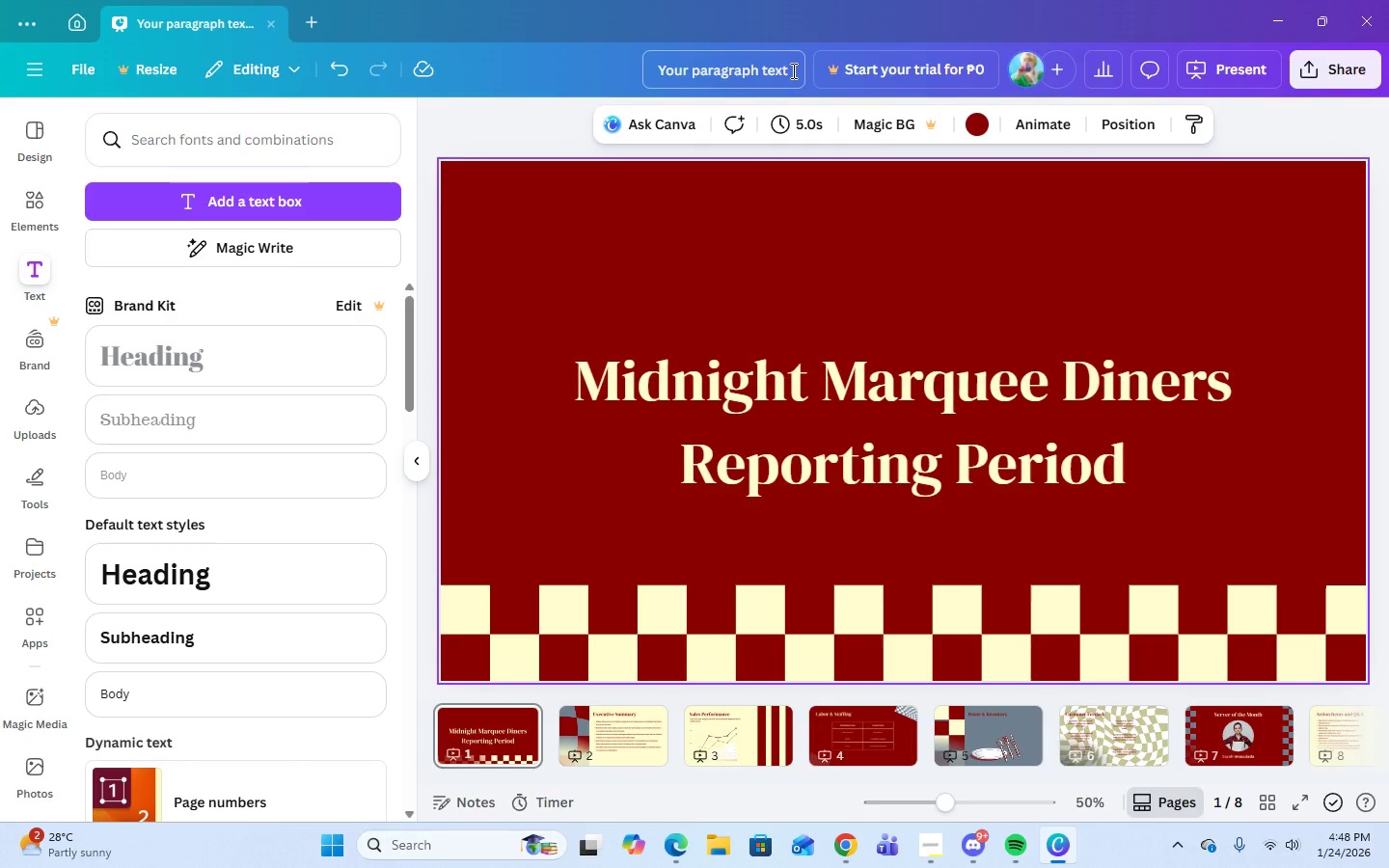 
left_click_drag(start_coordinate=[792, 70], to_coordinate=[722, 68])
 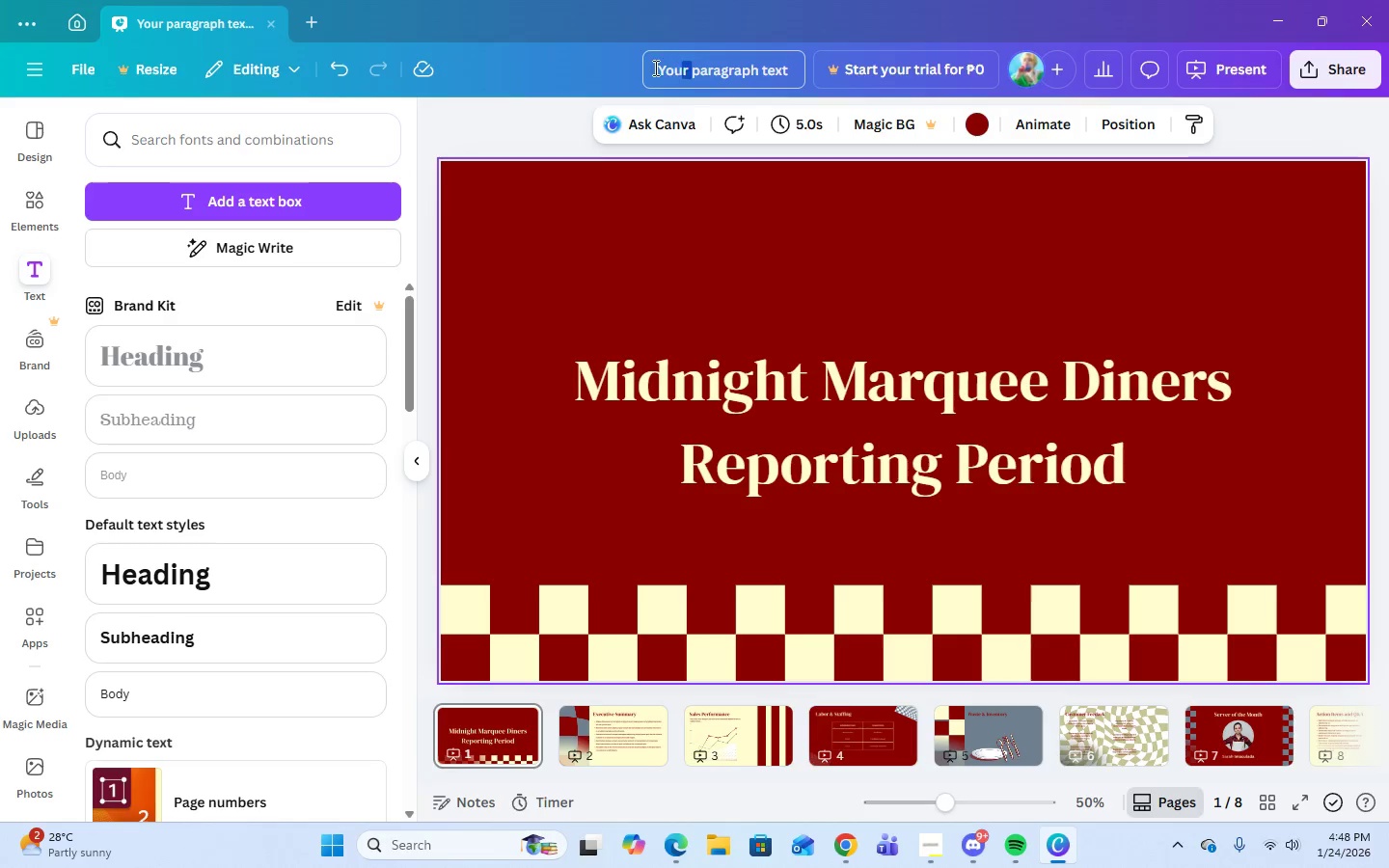 
left_click_drag(start_coordinate=[692, 68], to_coordinate=[681, 68])
 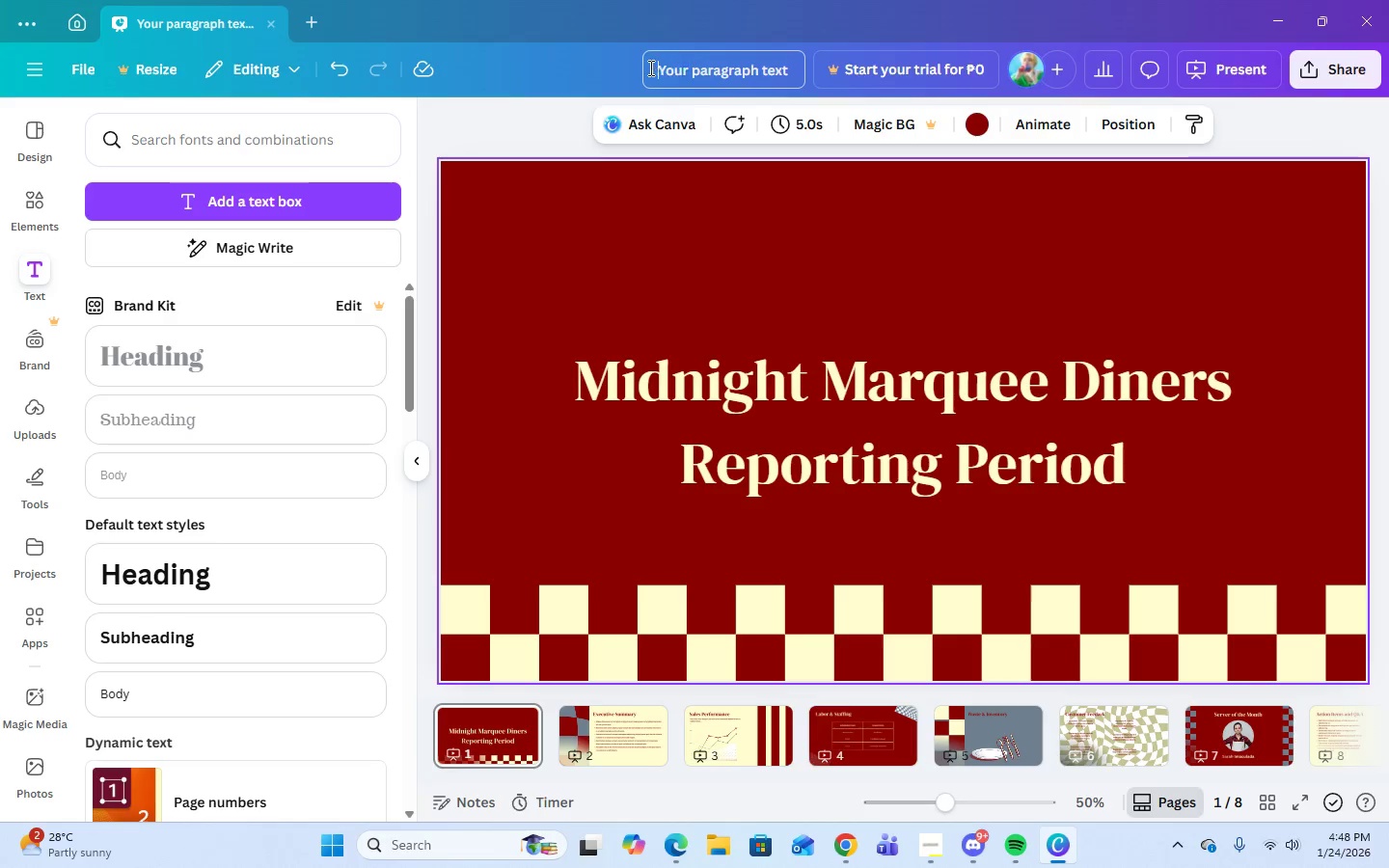 
left_click_drag(start_coordinate=[659, 68], to_coordinate=[644, 67])
 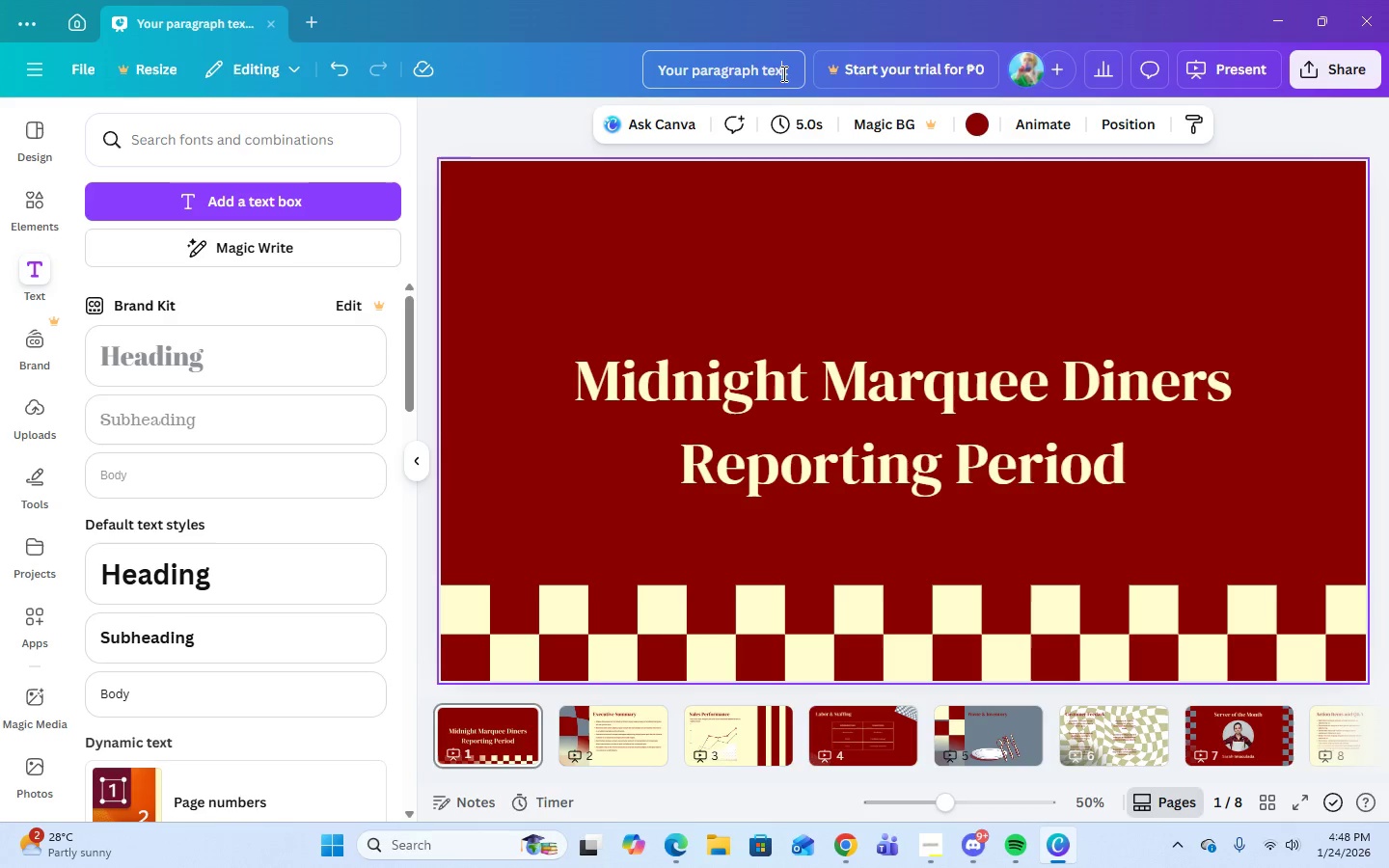 
double_click([789, 74])
 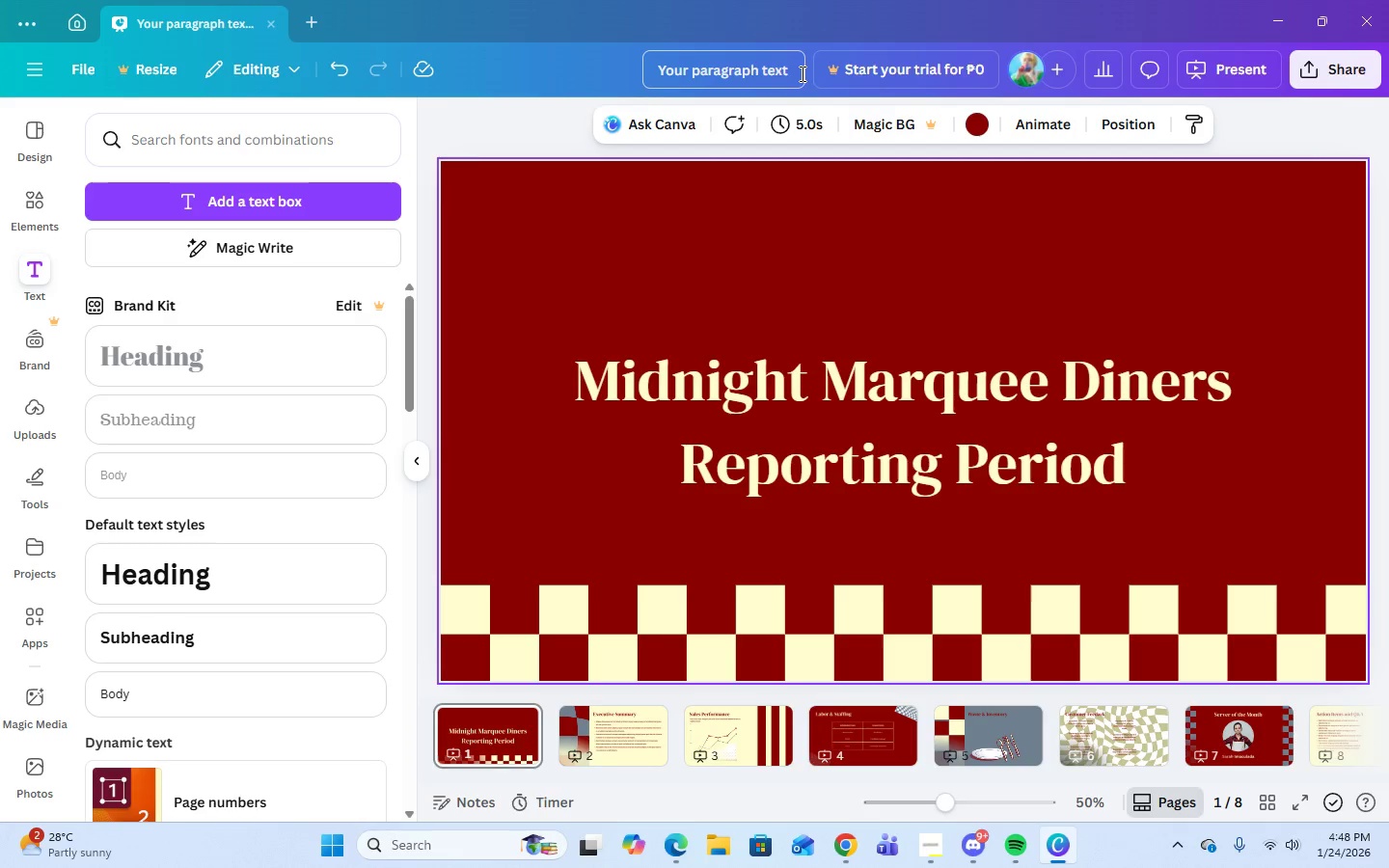 
hold_key(key=Backspace, duration=1.23)
 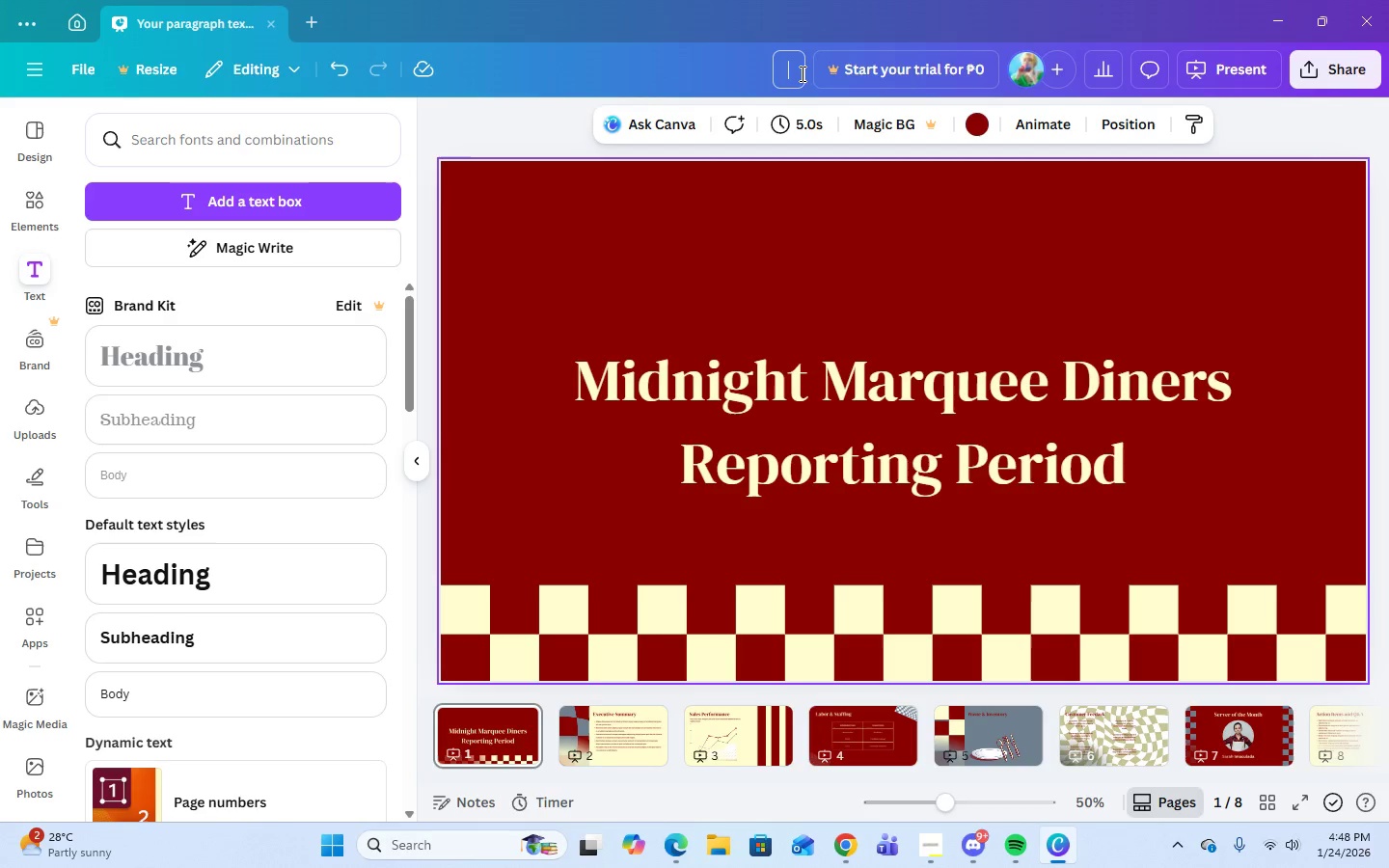 
type(Midnight Marquee Diners )
 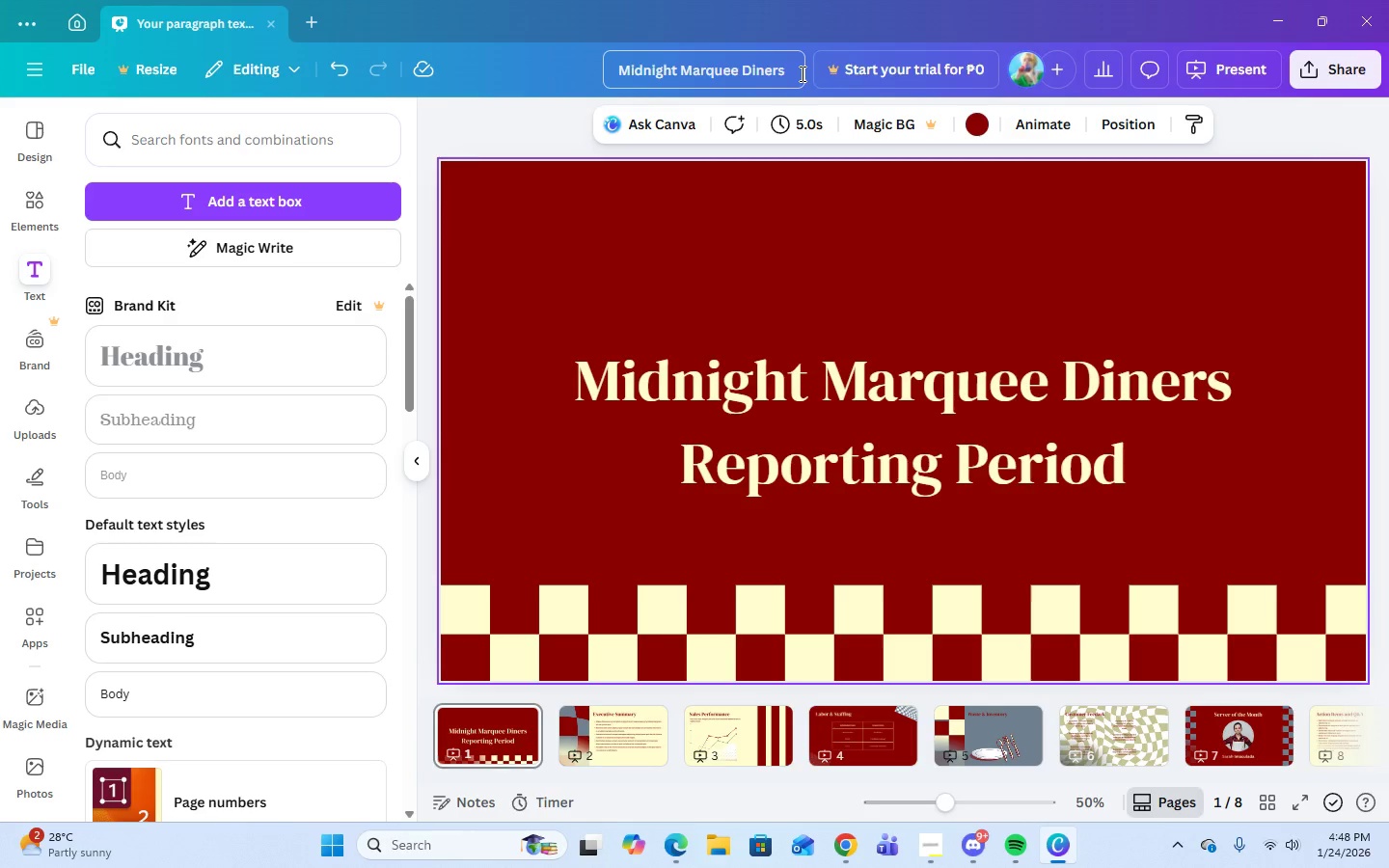 
key(Enter)
 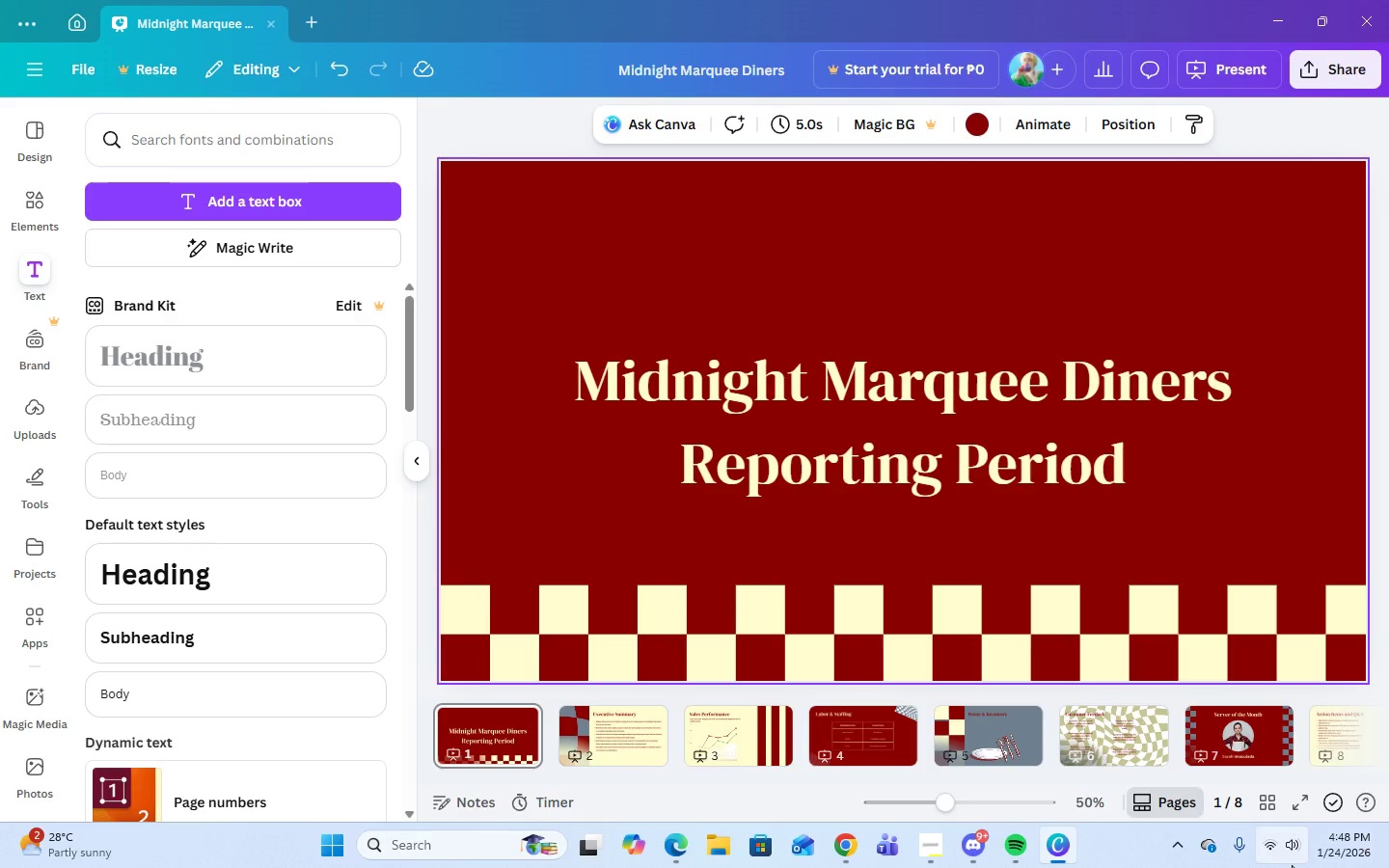 
key(ArrowRight)
 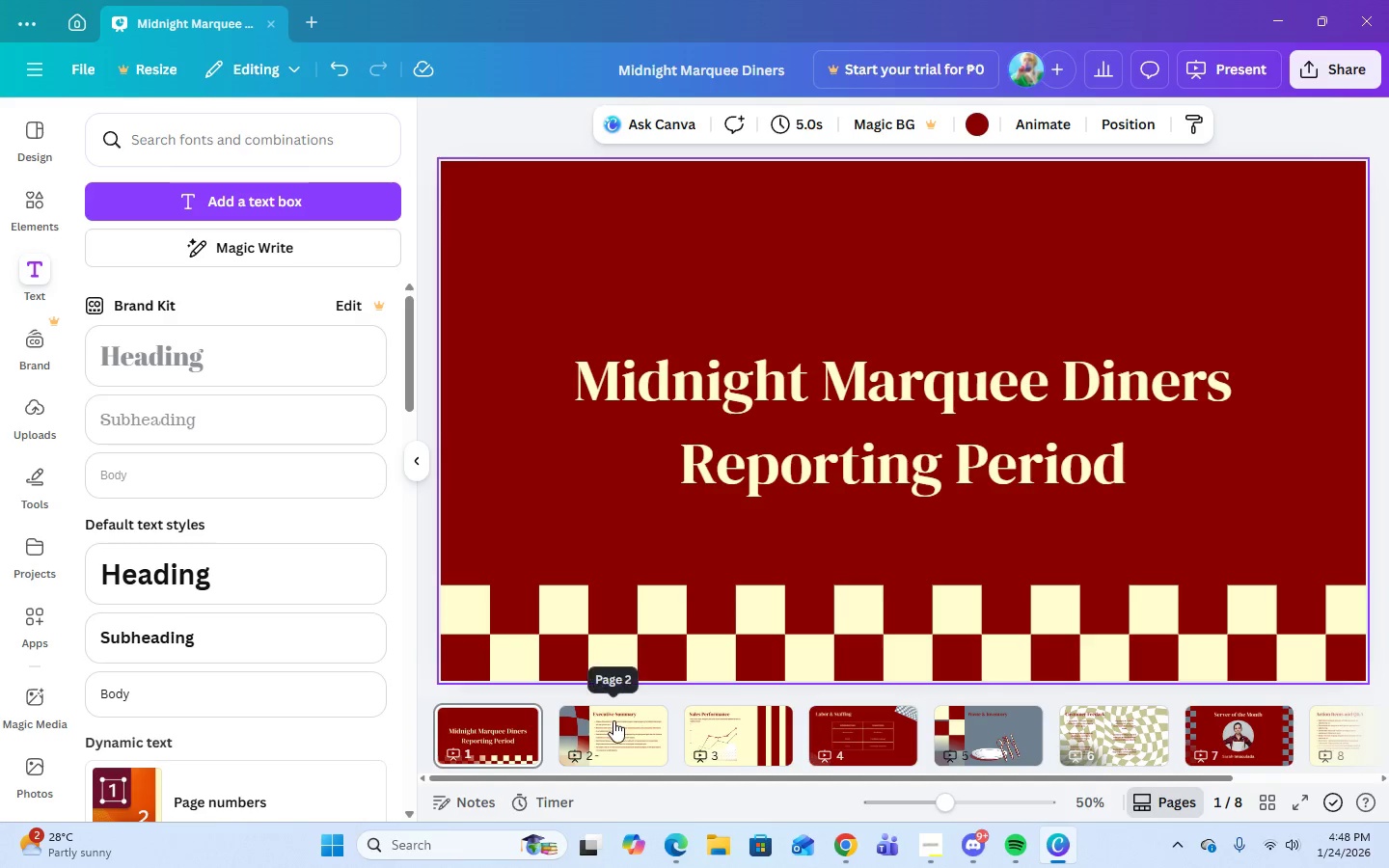 
left_click([485, 743])
 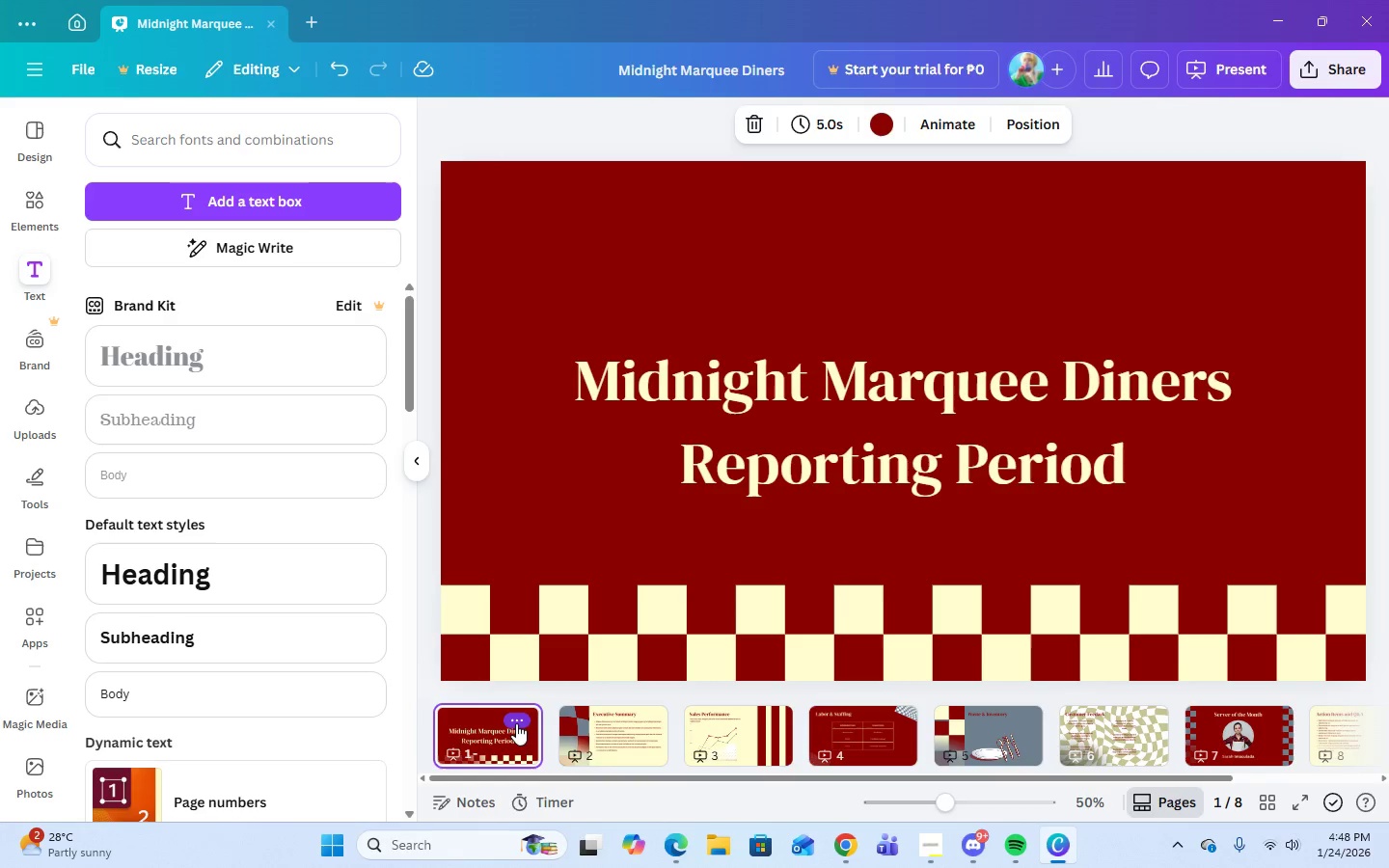 
key(ArrowRight)
 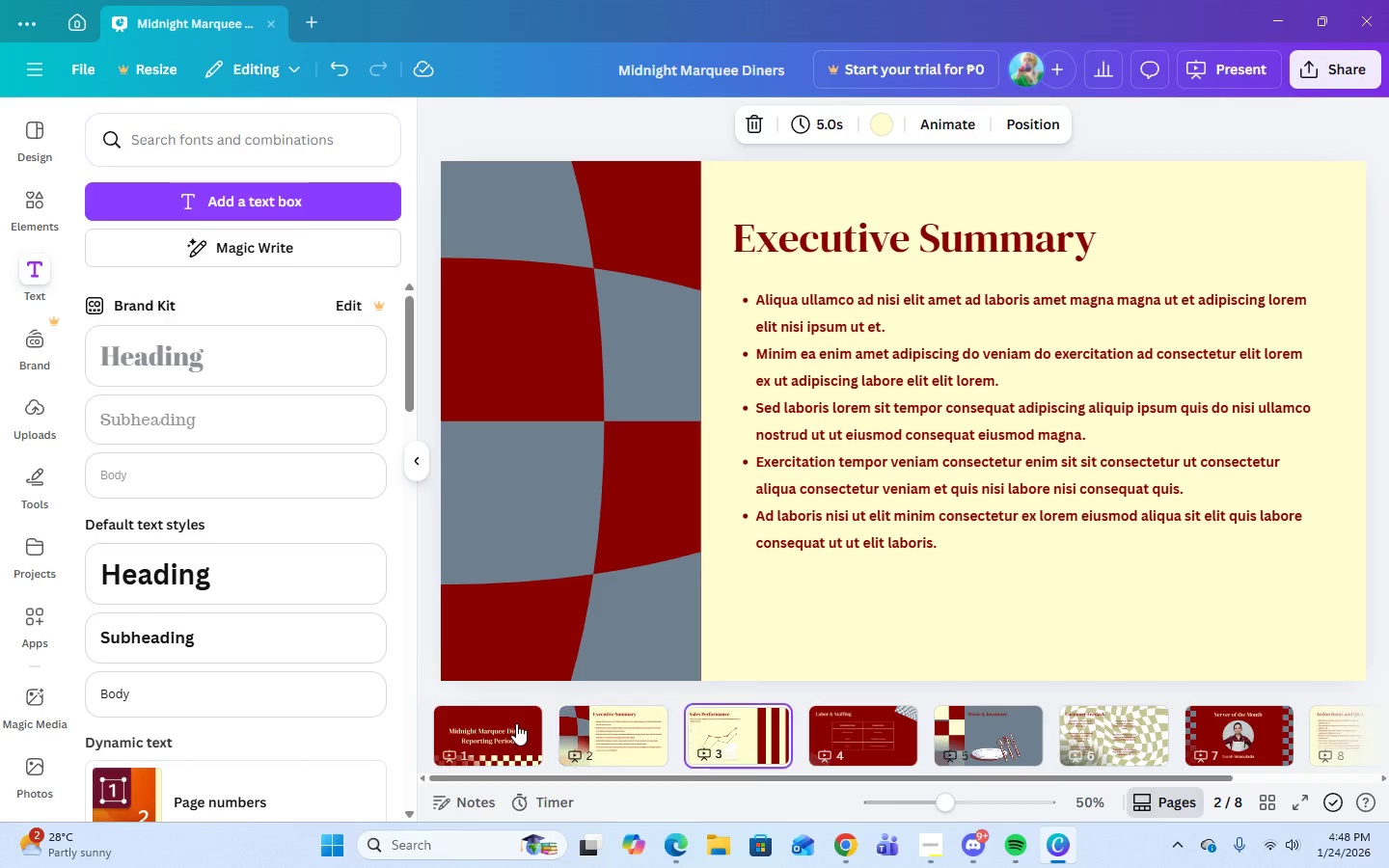 
key(ArrowRight)
 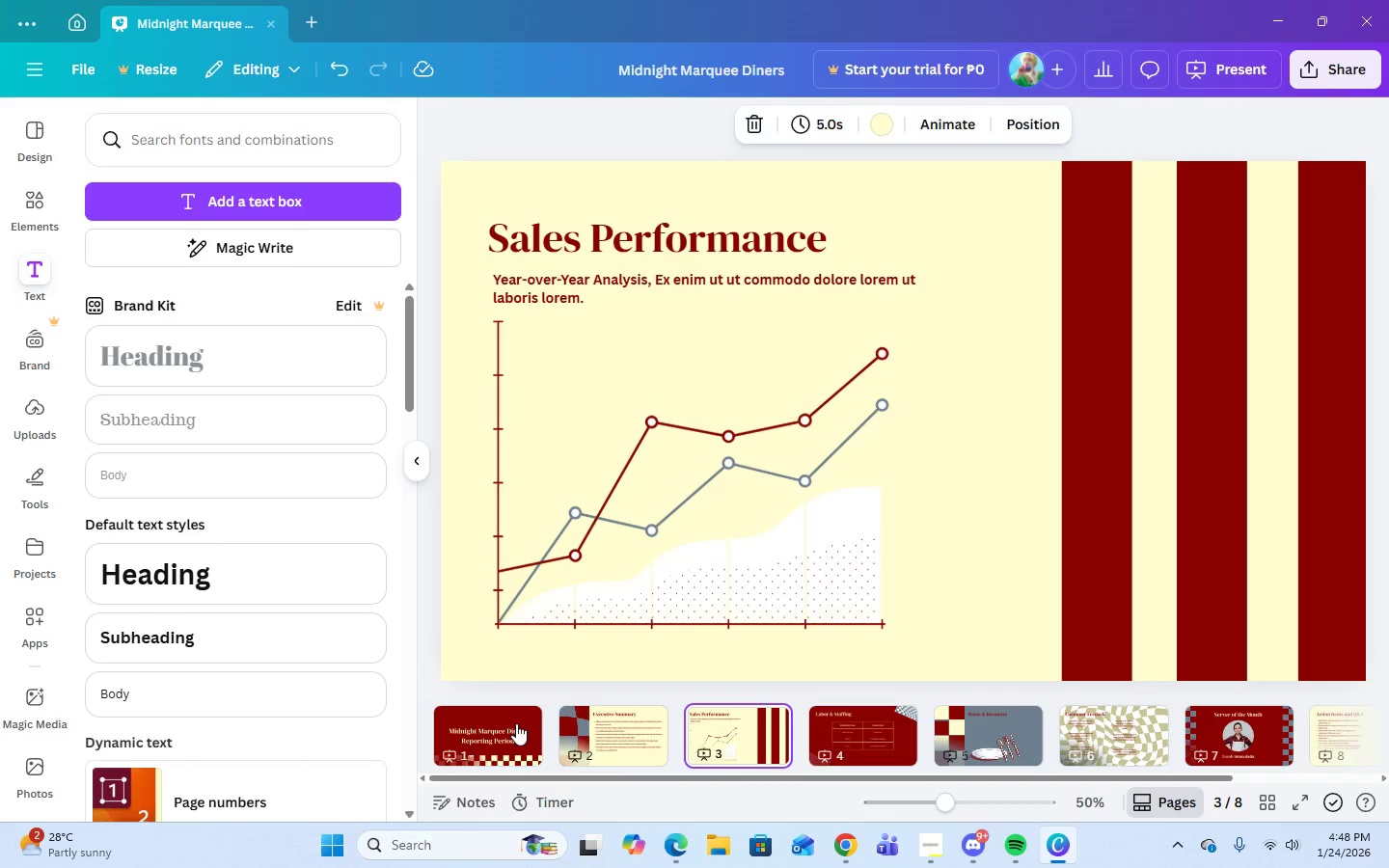 
key(ArrowRight)
 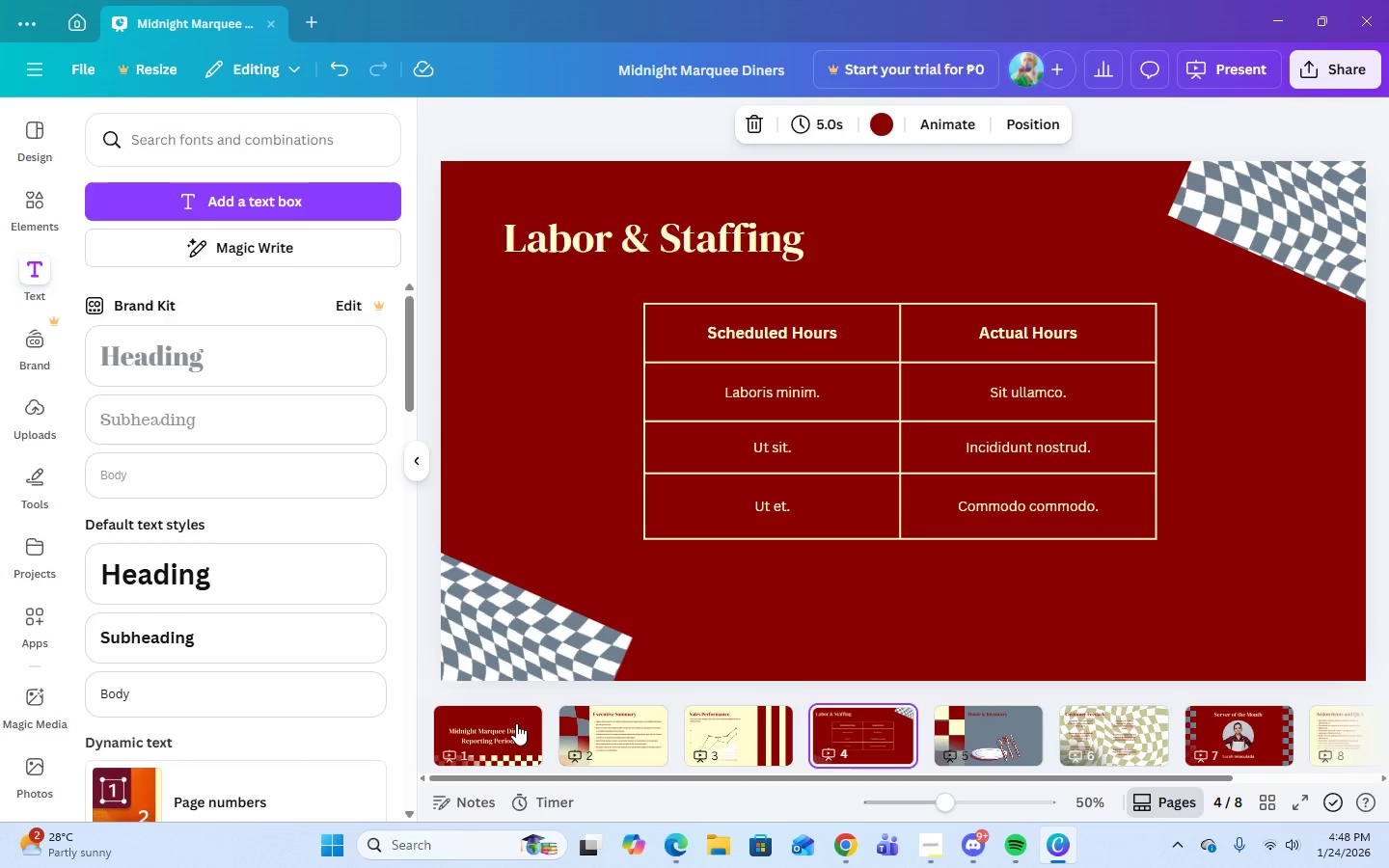 
key(ArrowRight)
 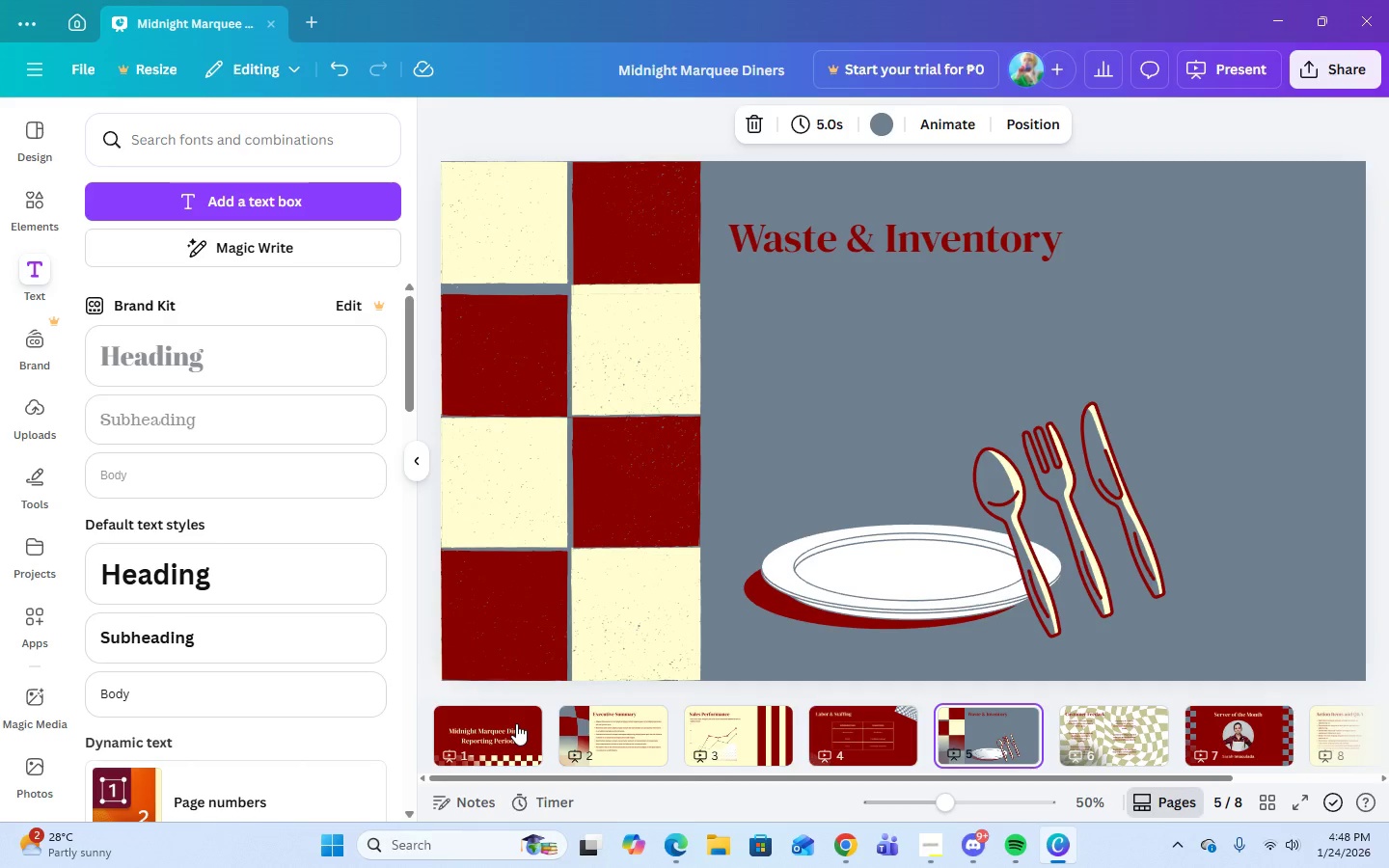 
key(ArrowRight)
 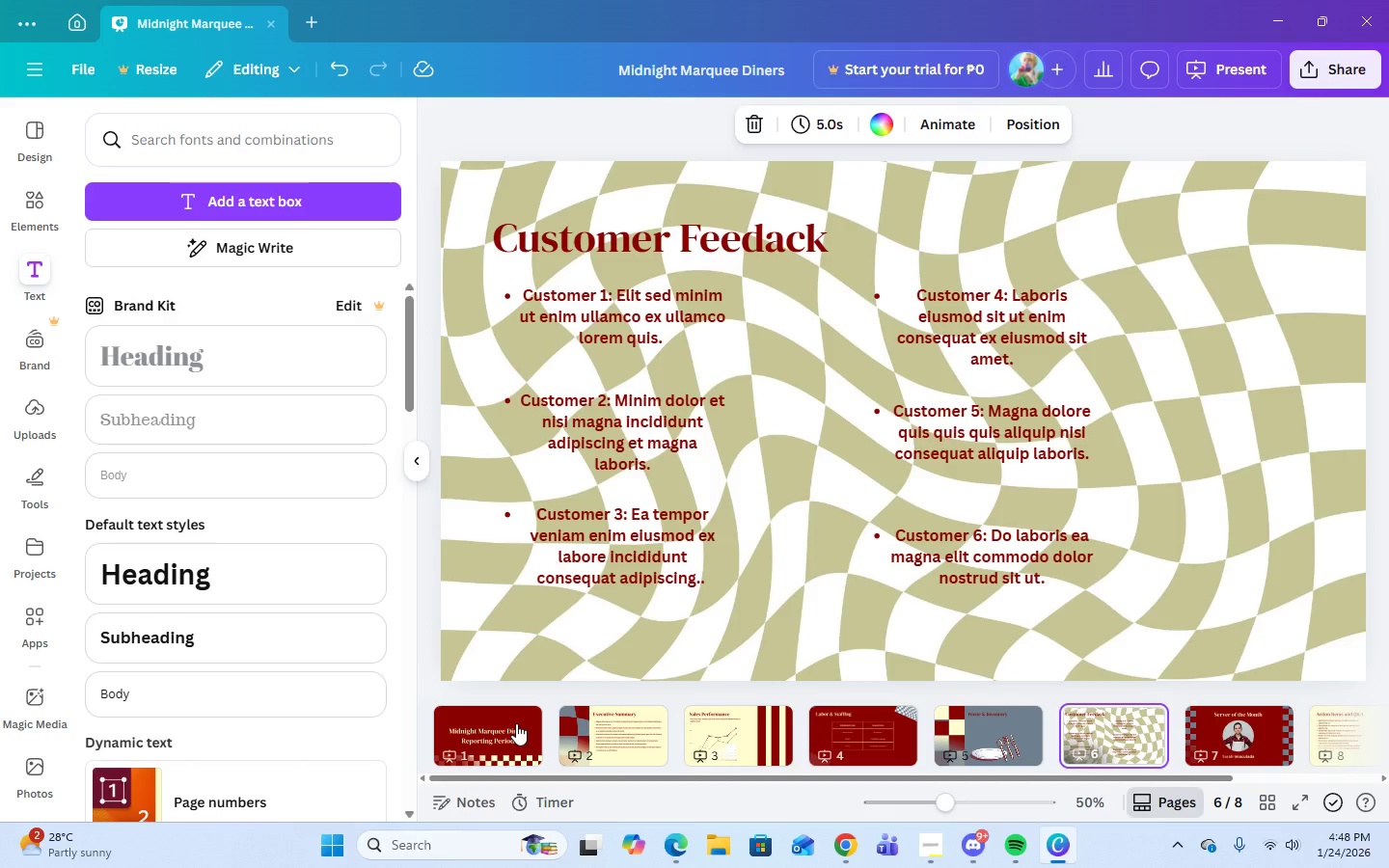 
key(ArrowRight)
 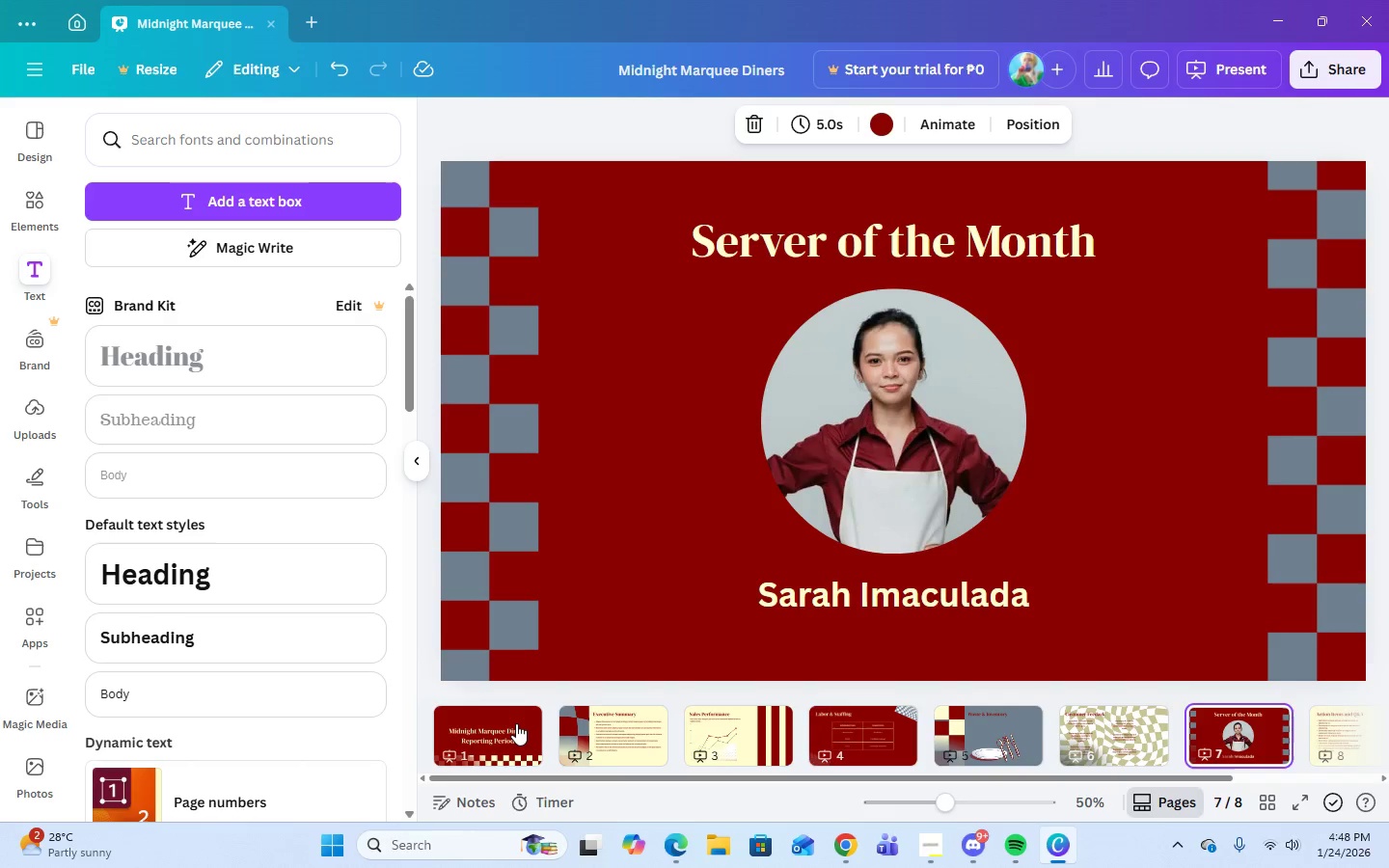 